 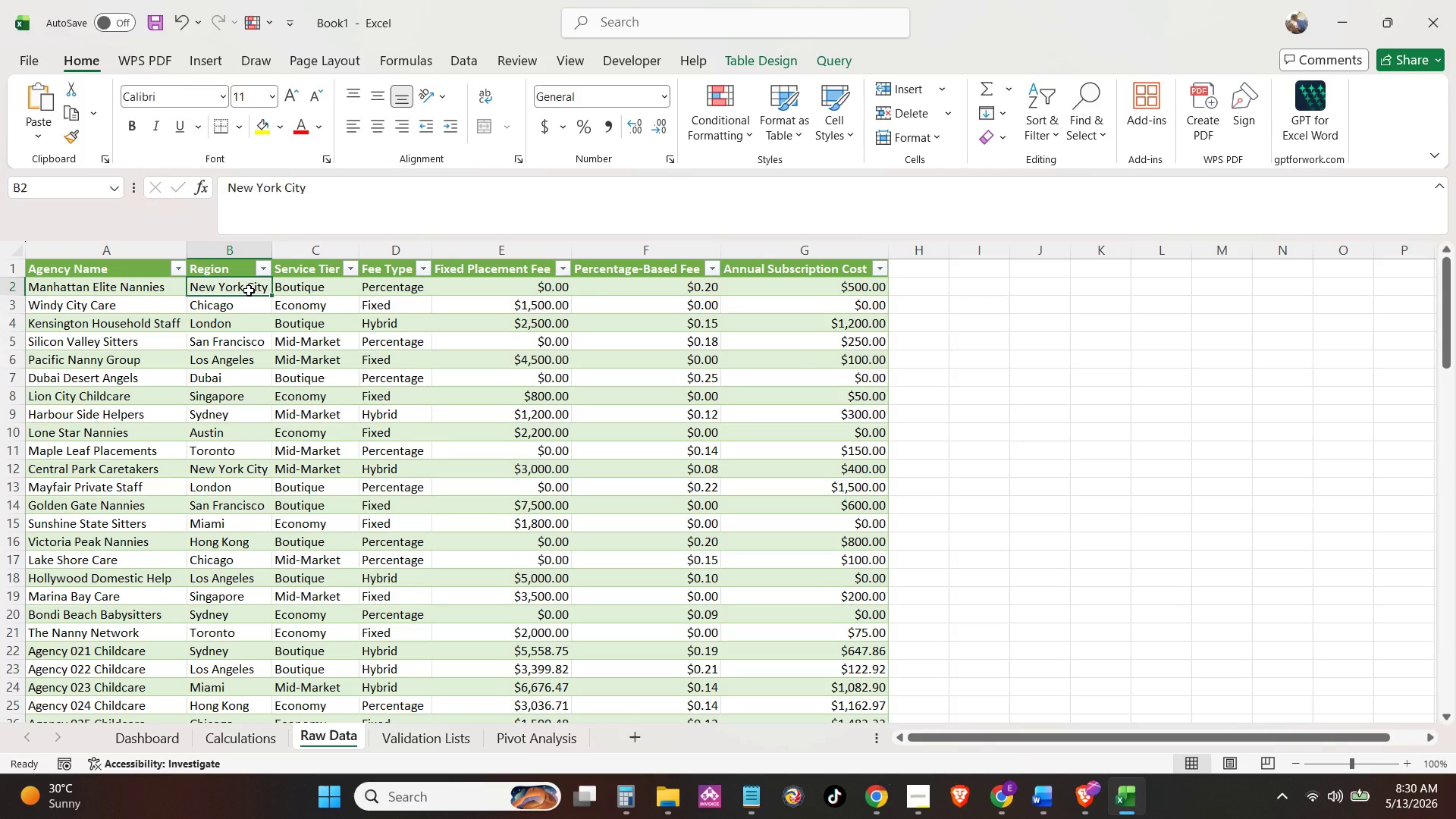 
hold_key(key=ControlLeft, duration=0.5)
 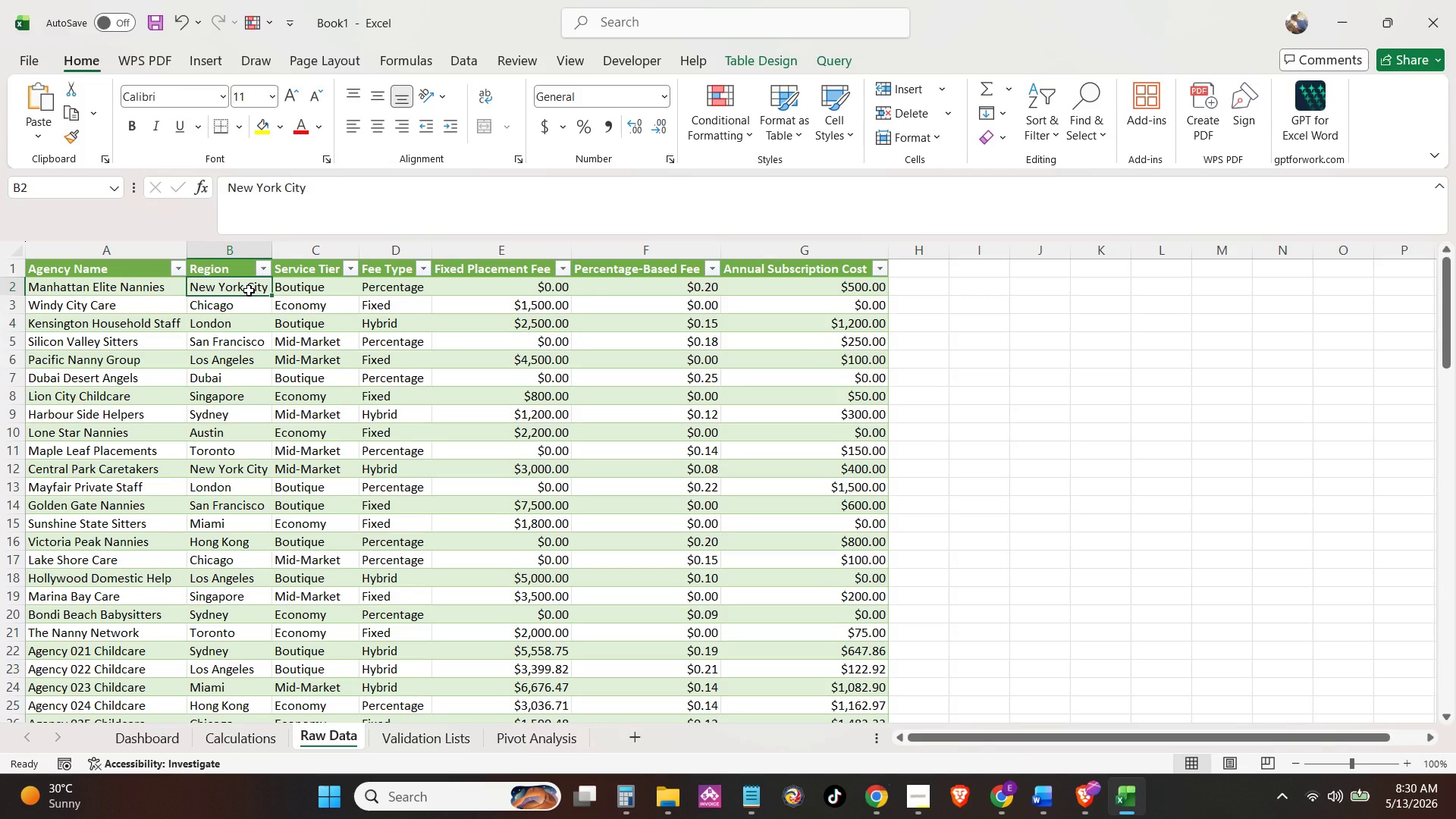 
key(Control+Shift+ArrowDown)
 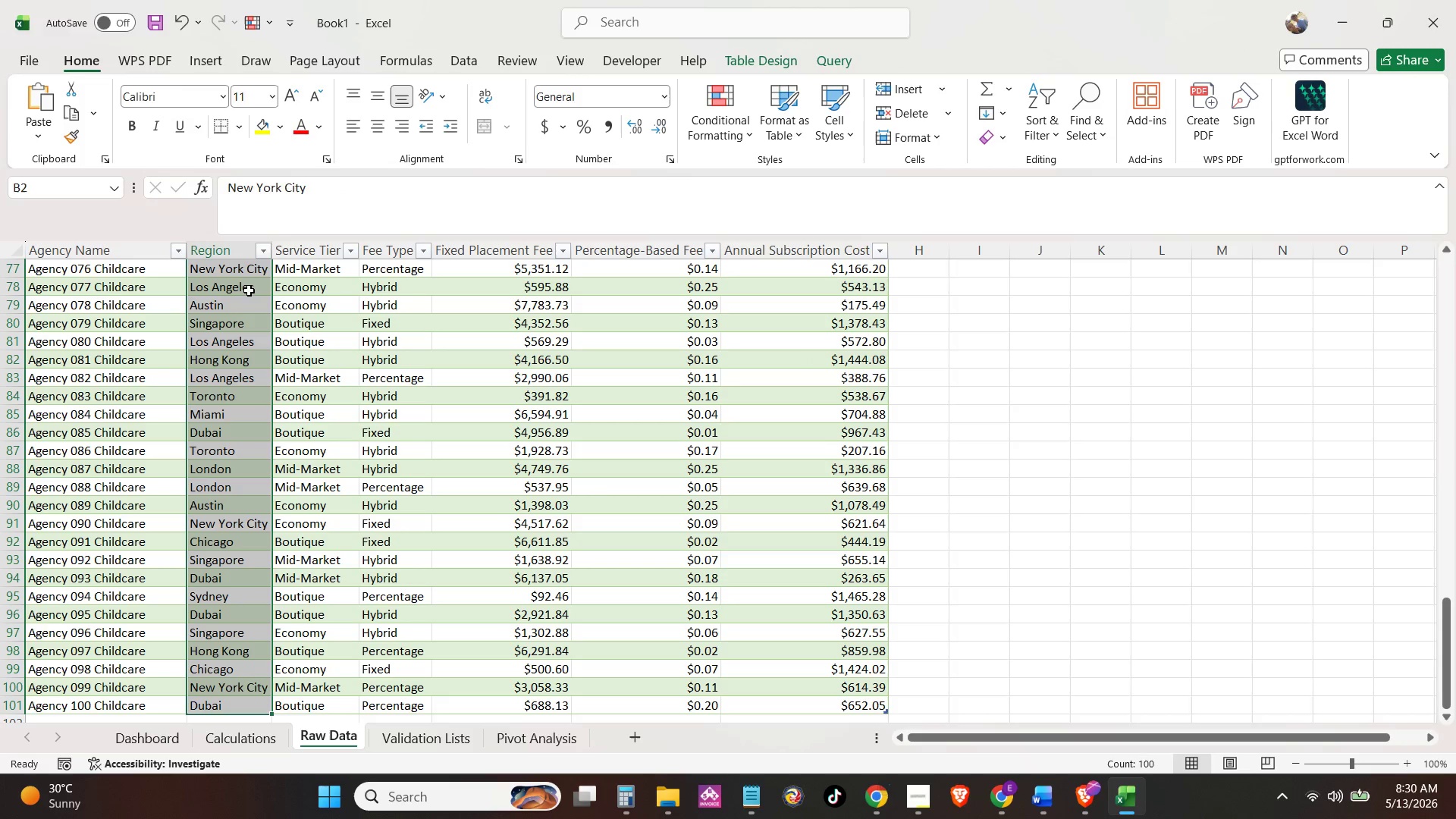 
key(Control+C)
 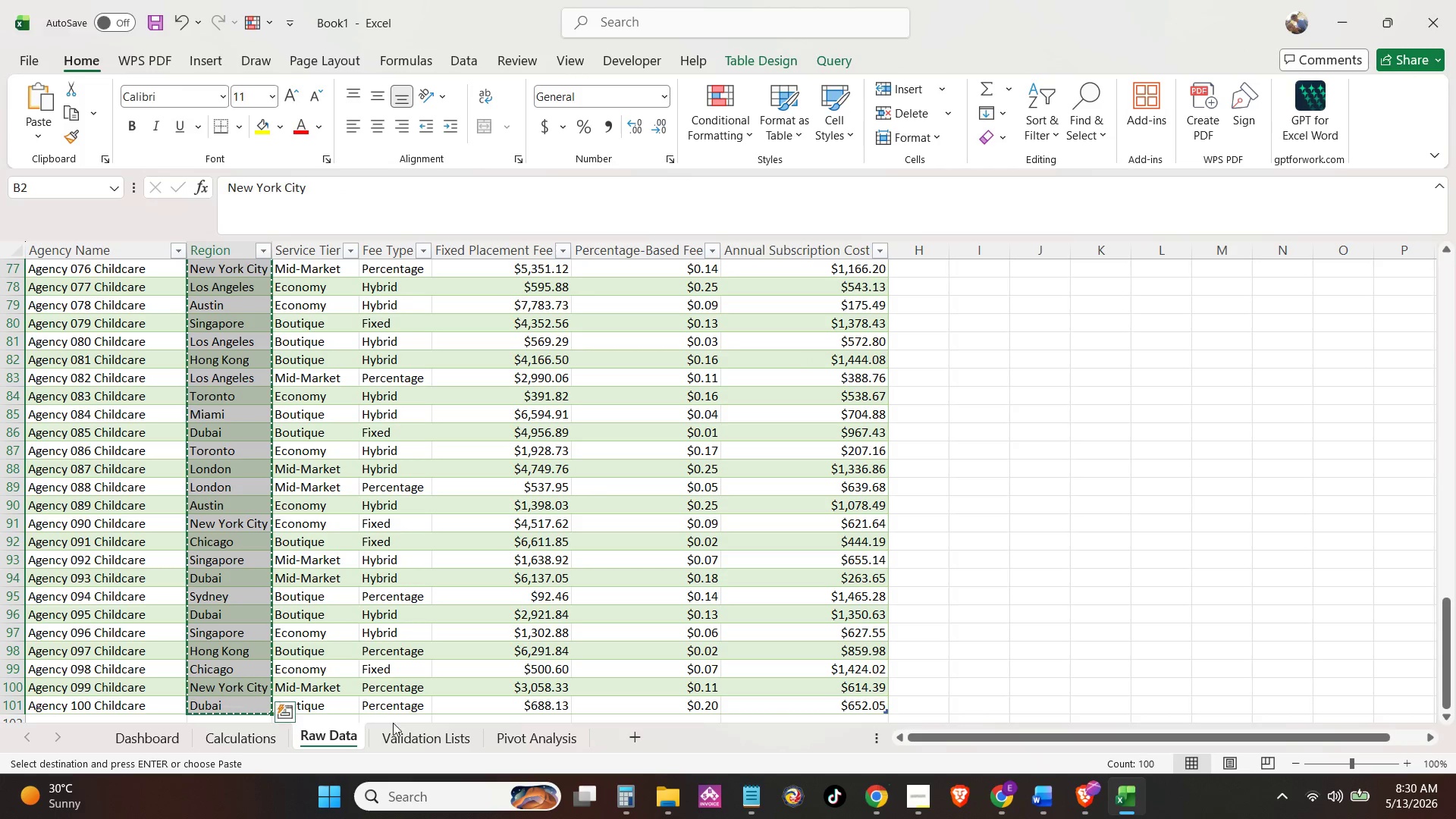 
left_click([418, 731])
 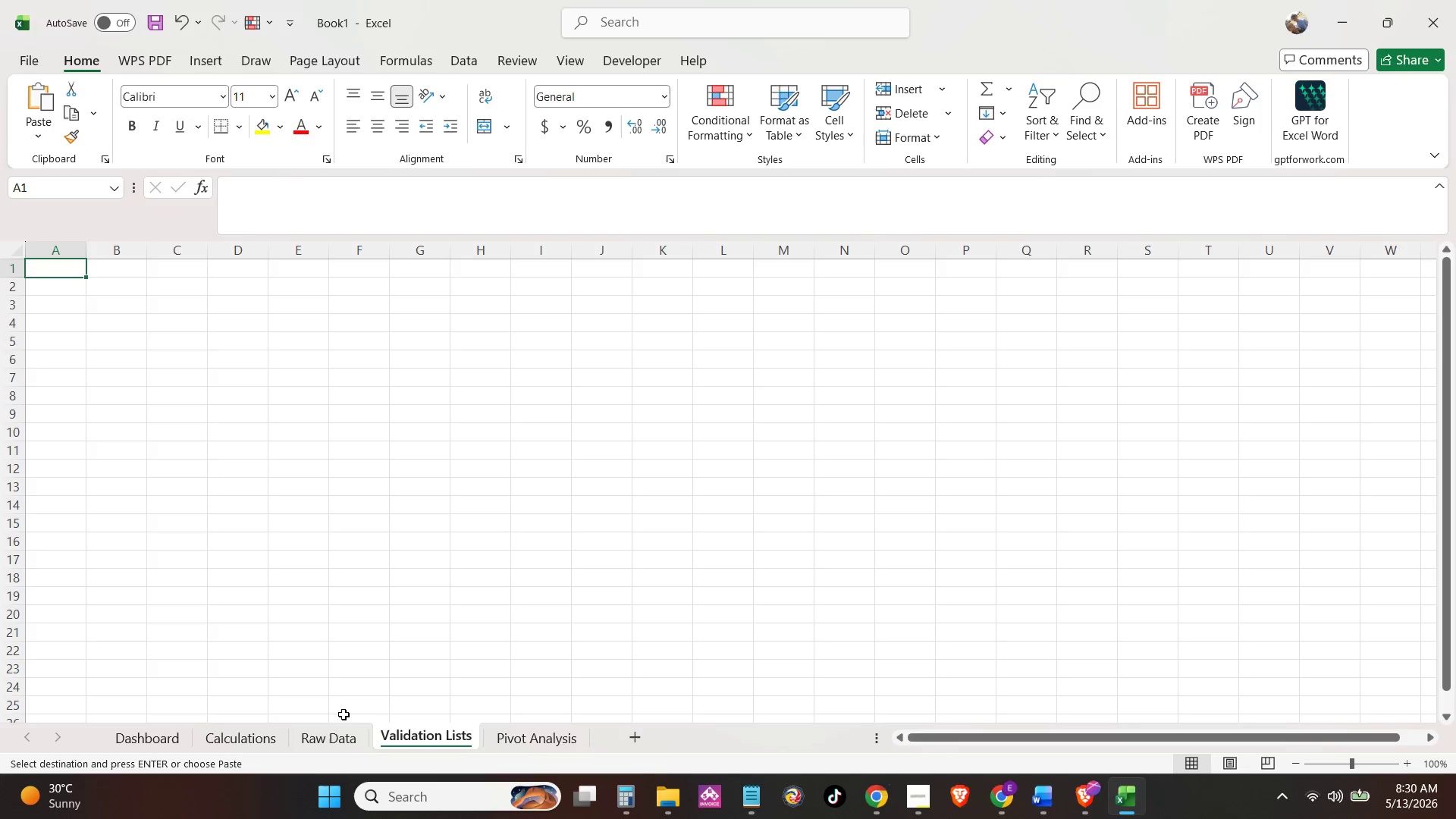 
left_click([342, 734])
 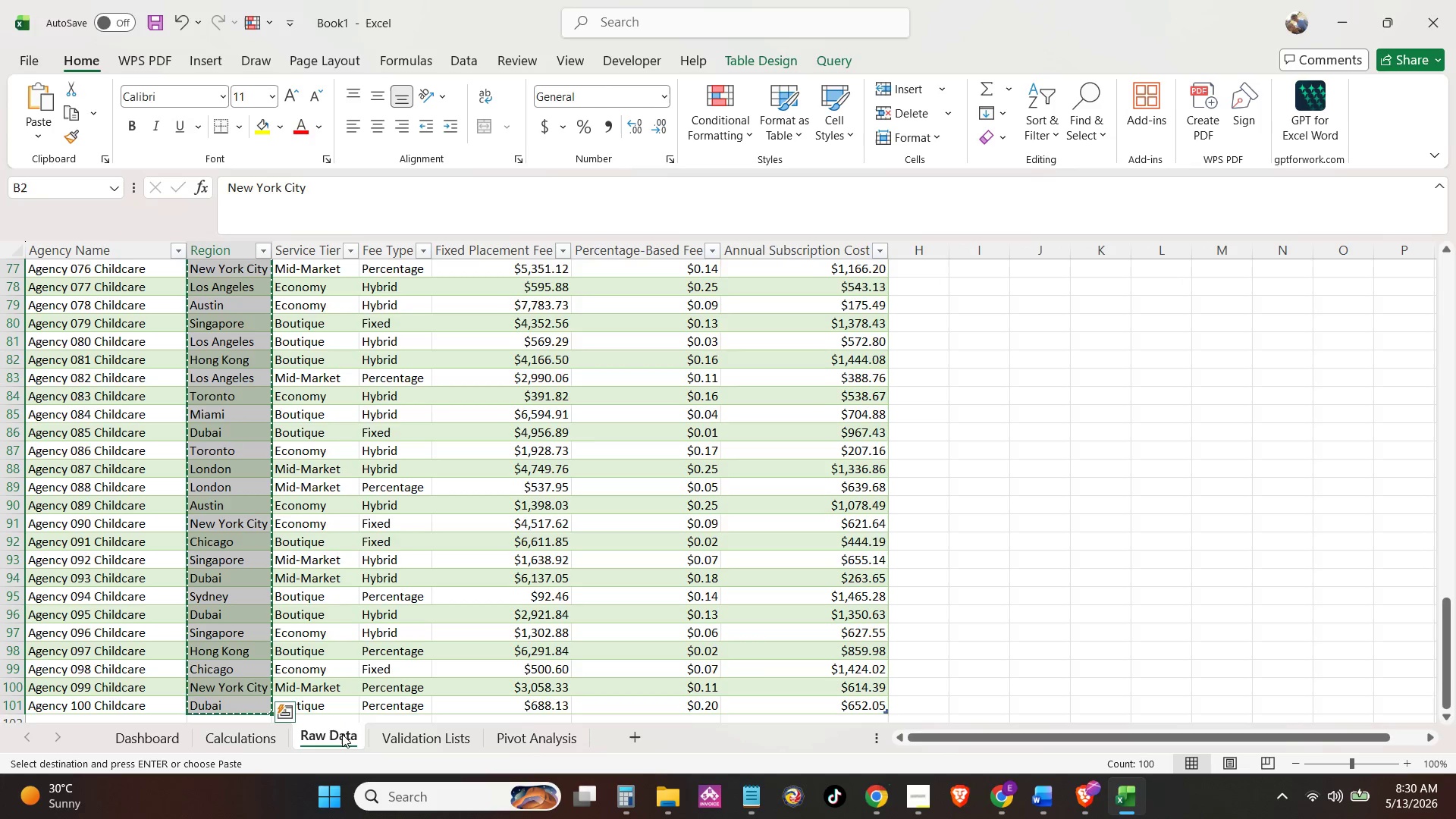 
scroll: coordinate [210, 356], scroll_direction: up, amount: 27.0
 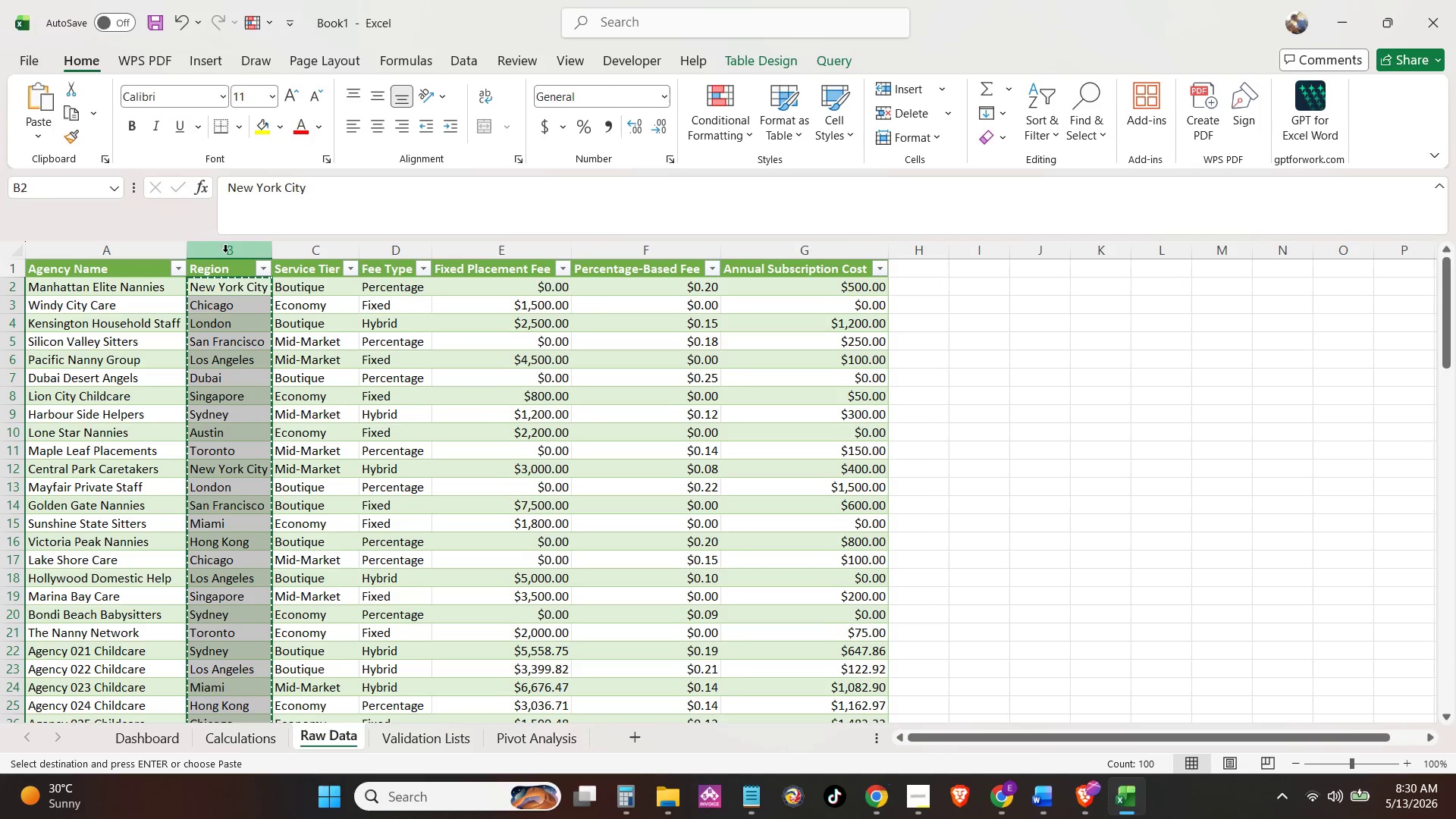 
left_click([225, 248])
 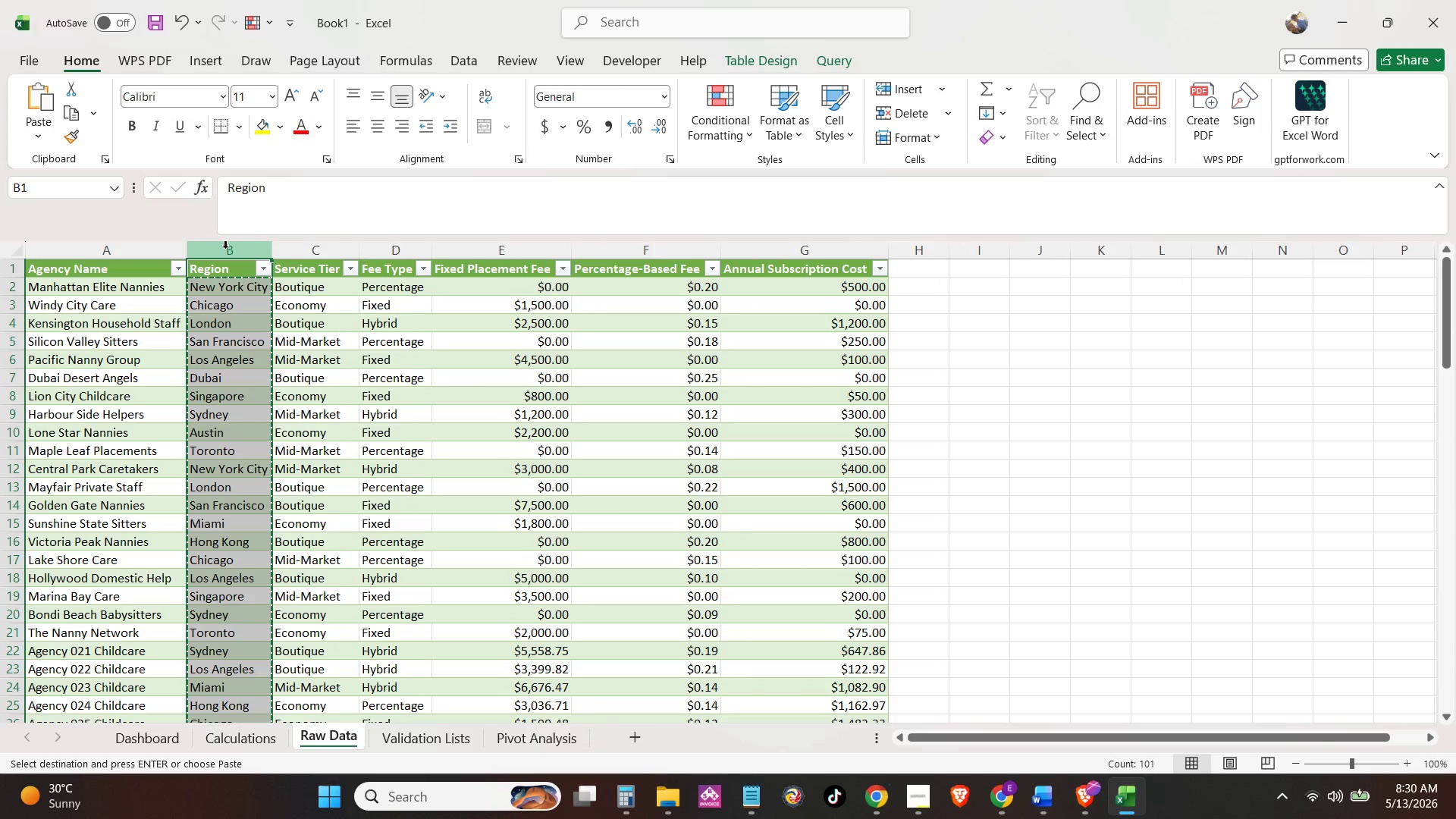 
key(Control+C)
 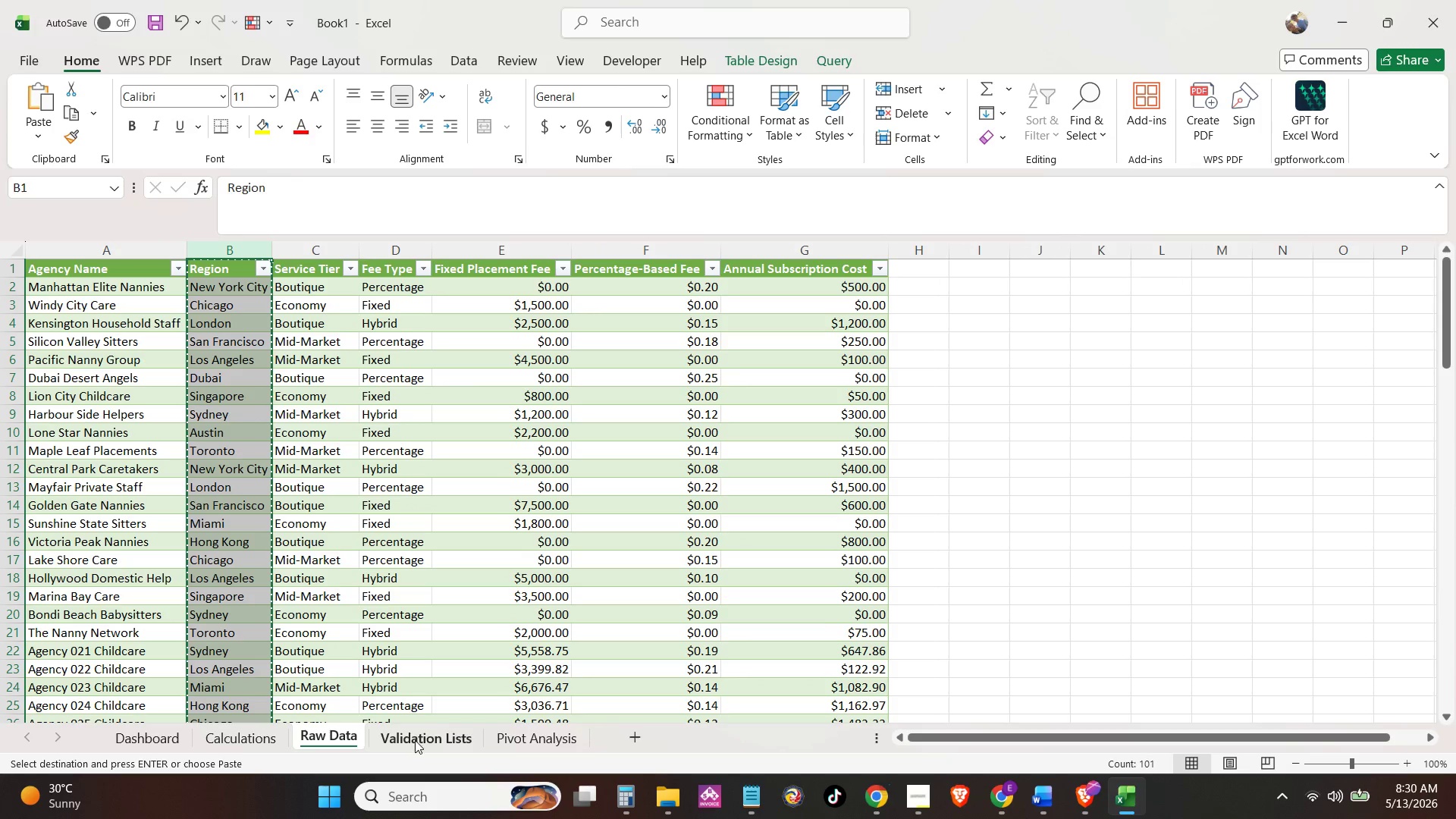 
left_click([415, 740])
 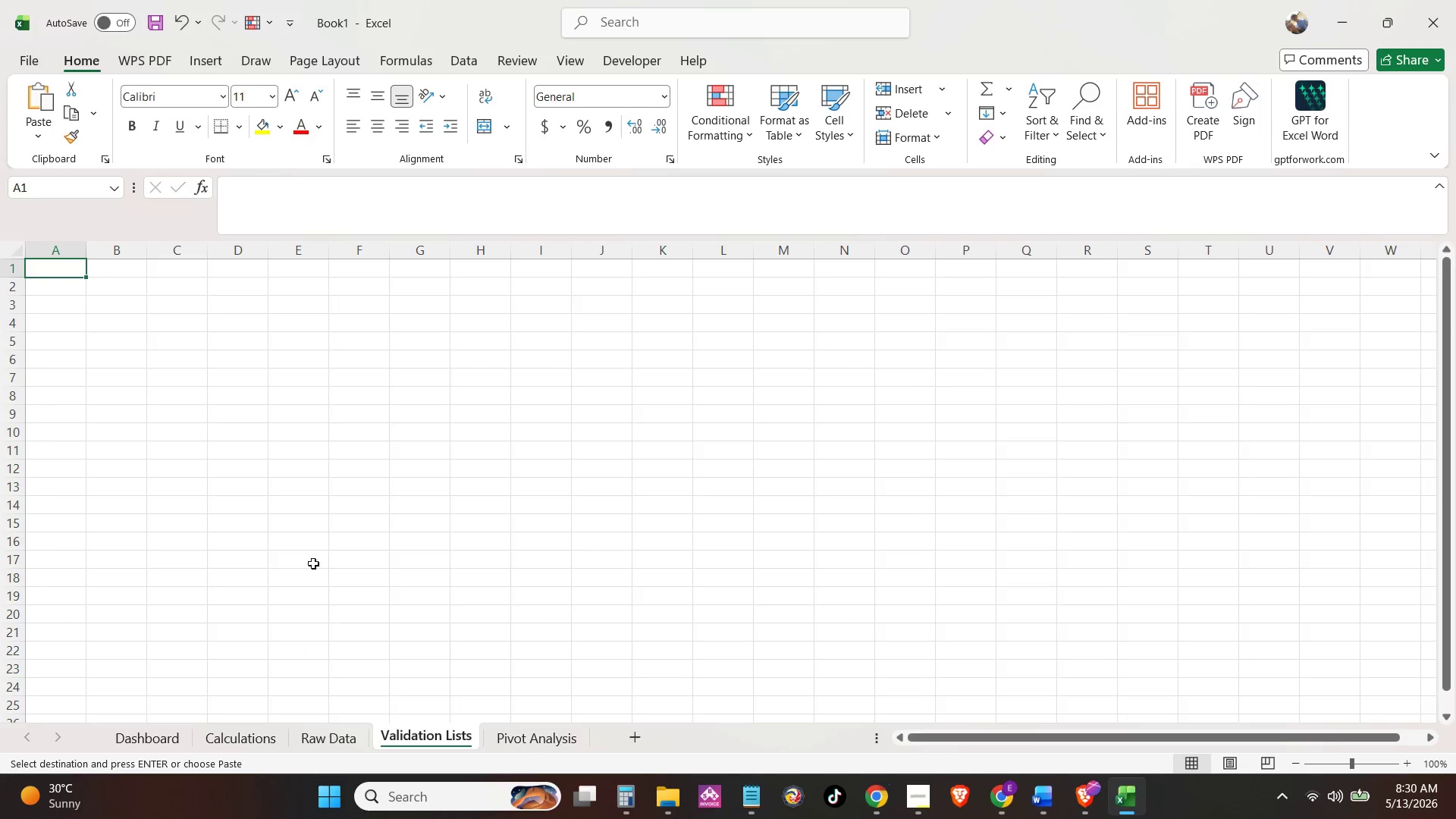 
key(Control+V)
 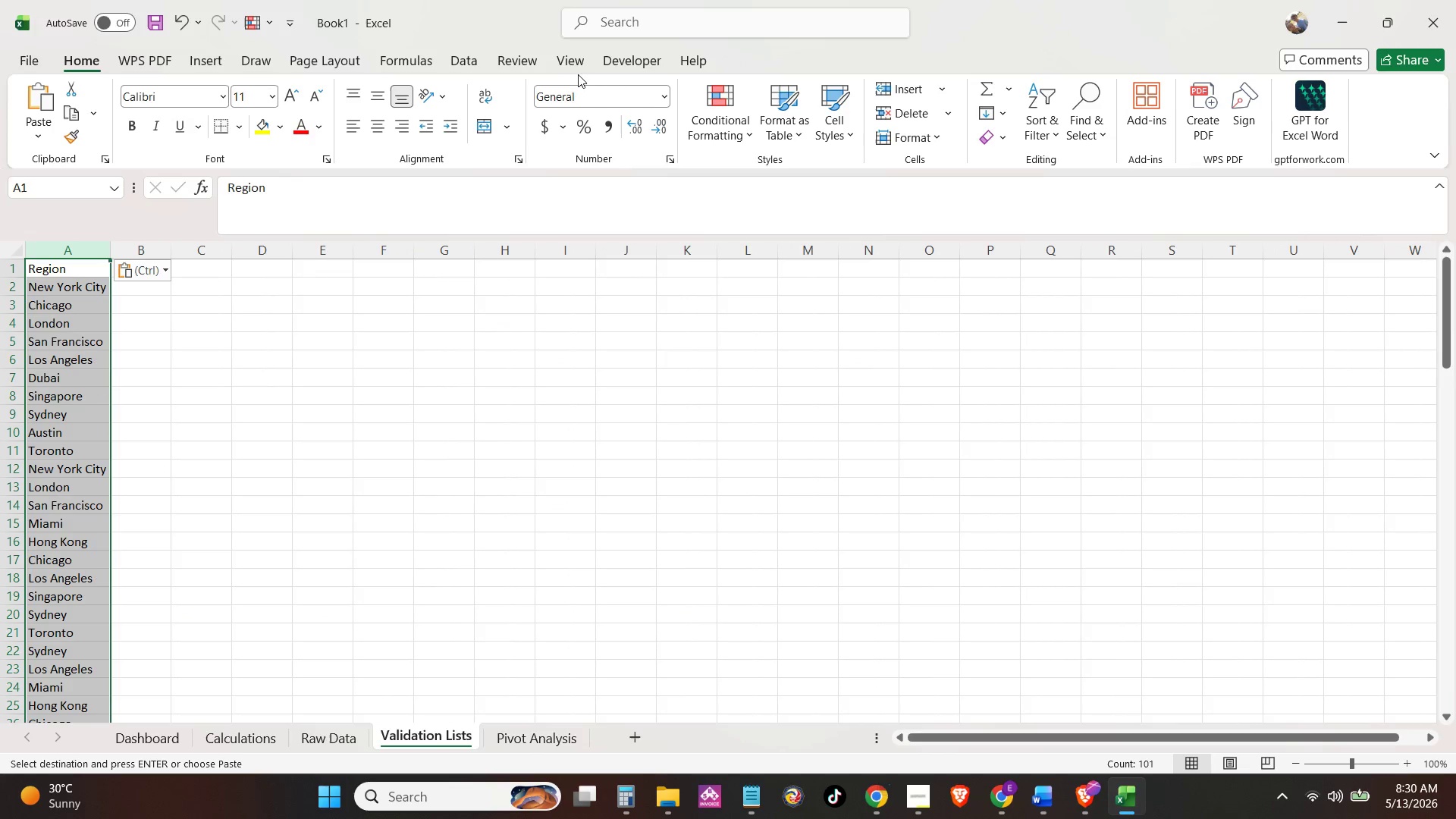 
left_click([469, 61])
 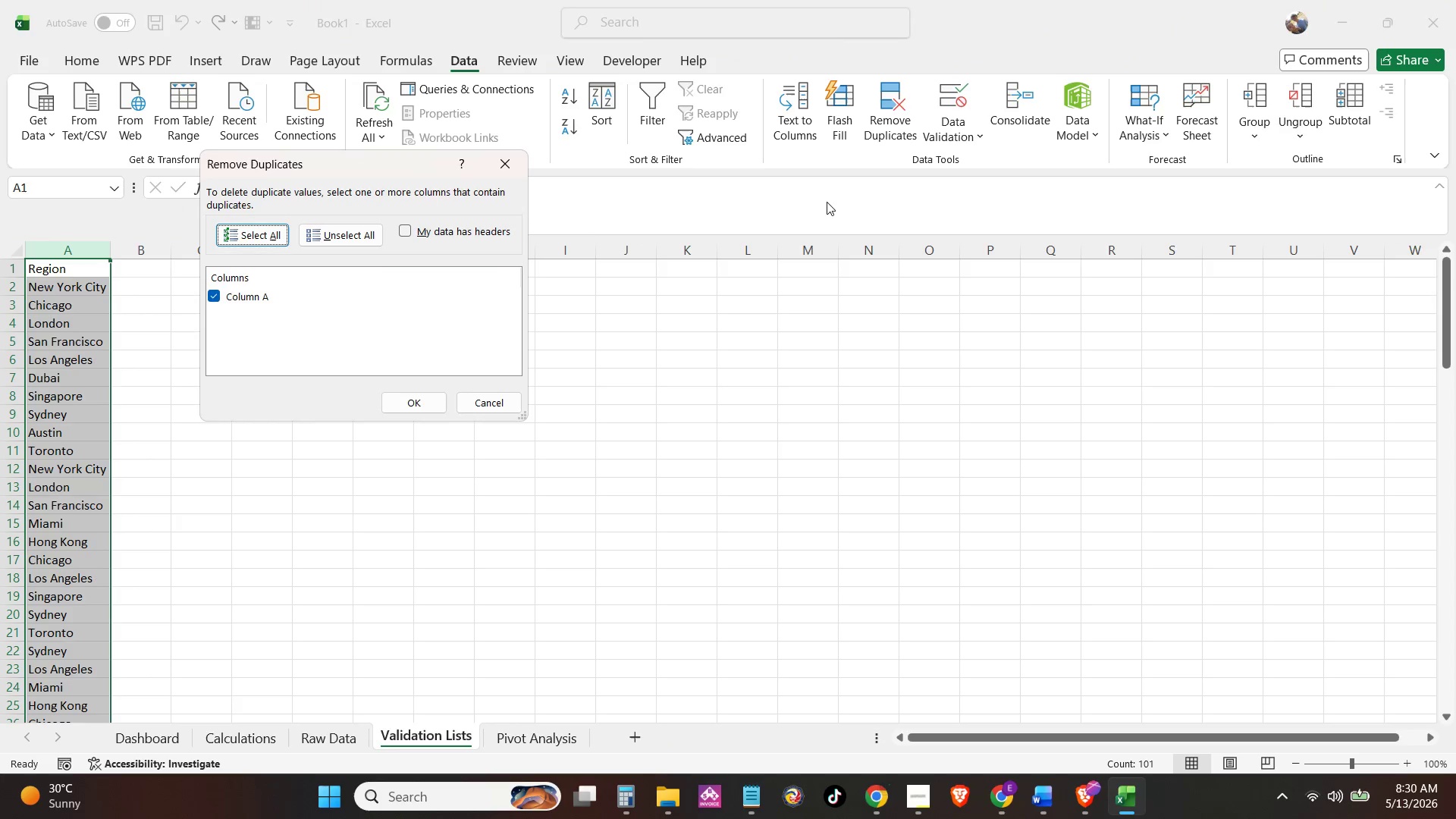 
left_click([419, 400])
 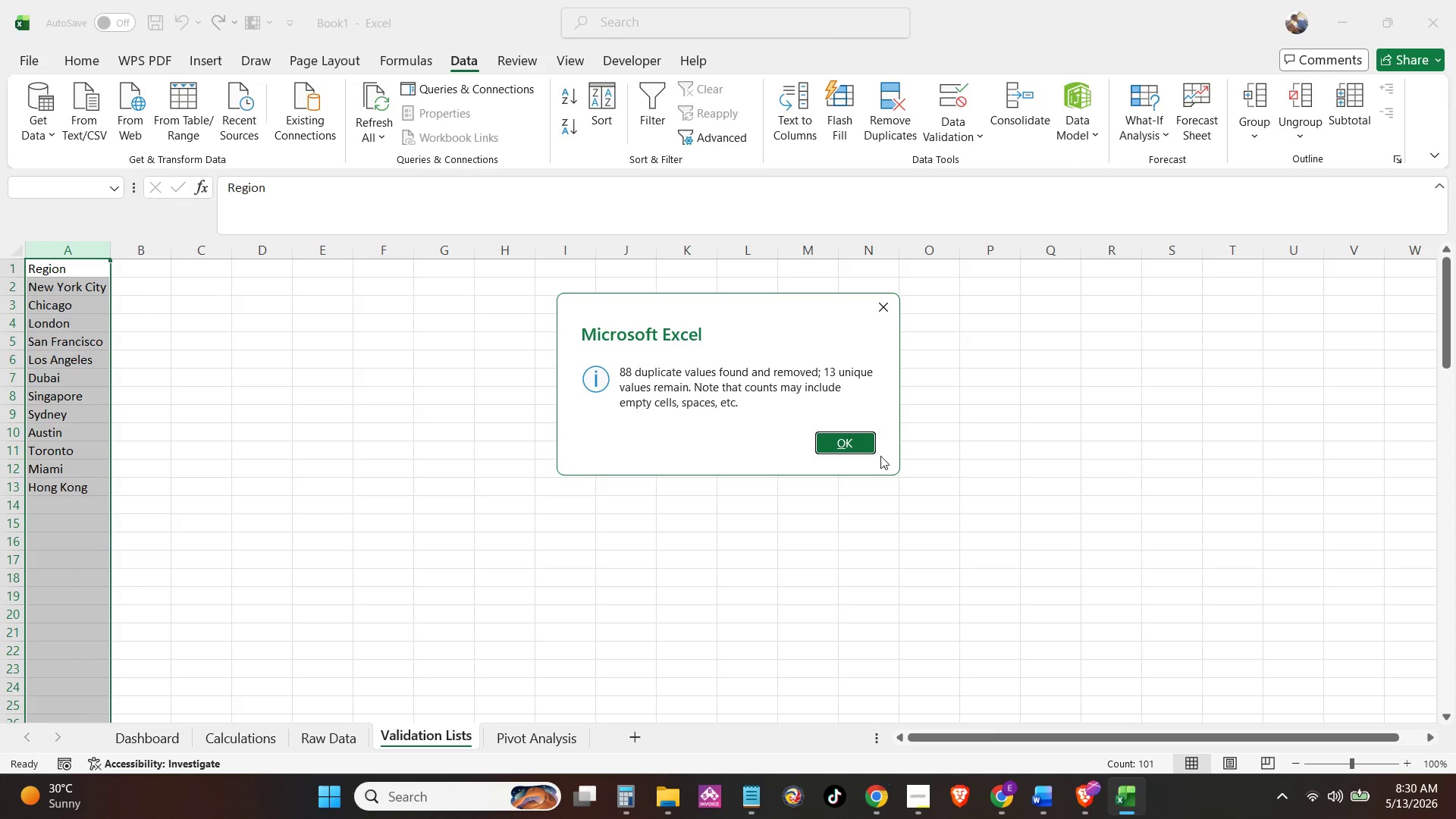 
left_click([862, 441])
 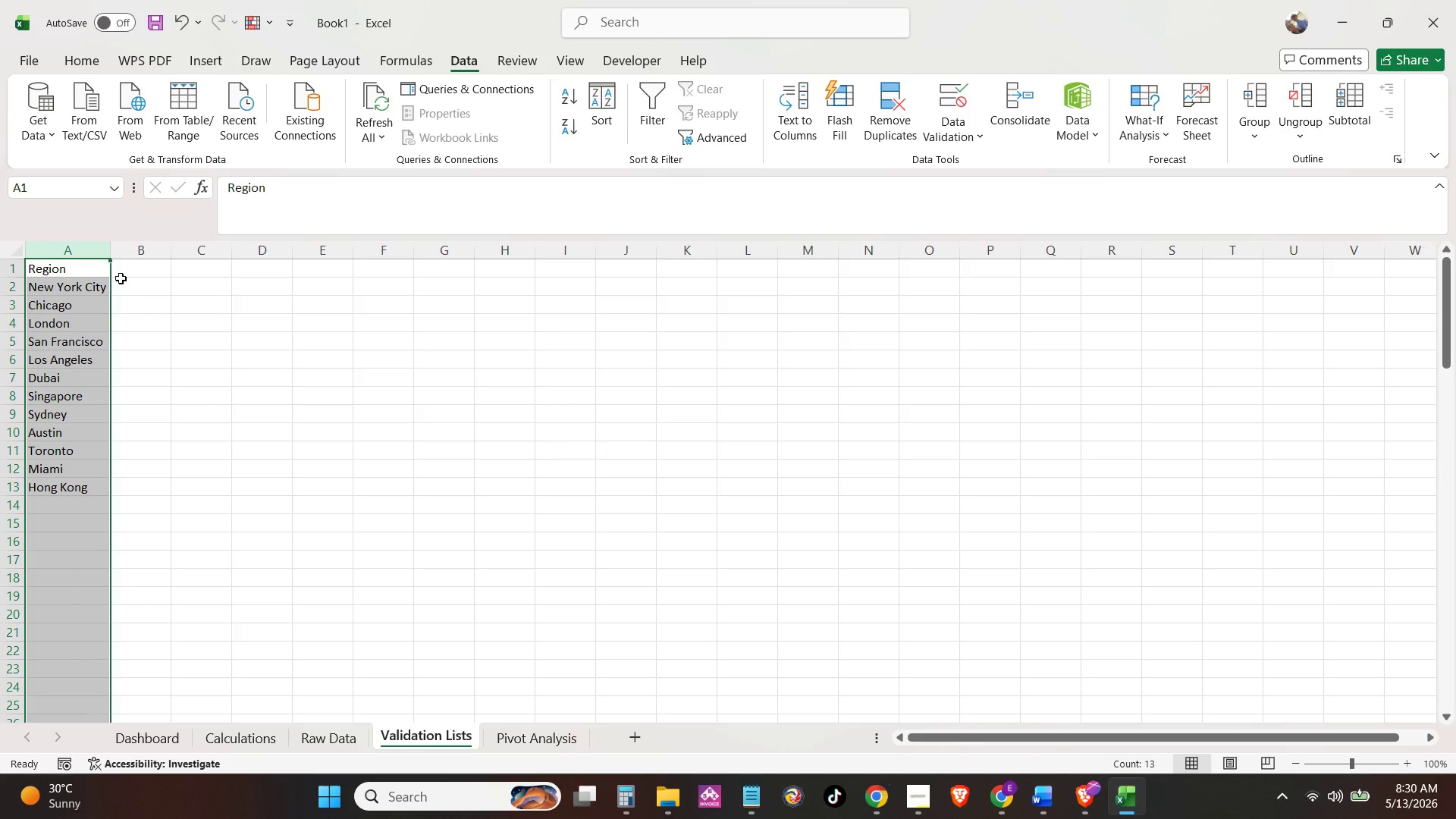 
left_click([60, 272])
 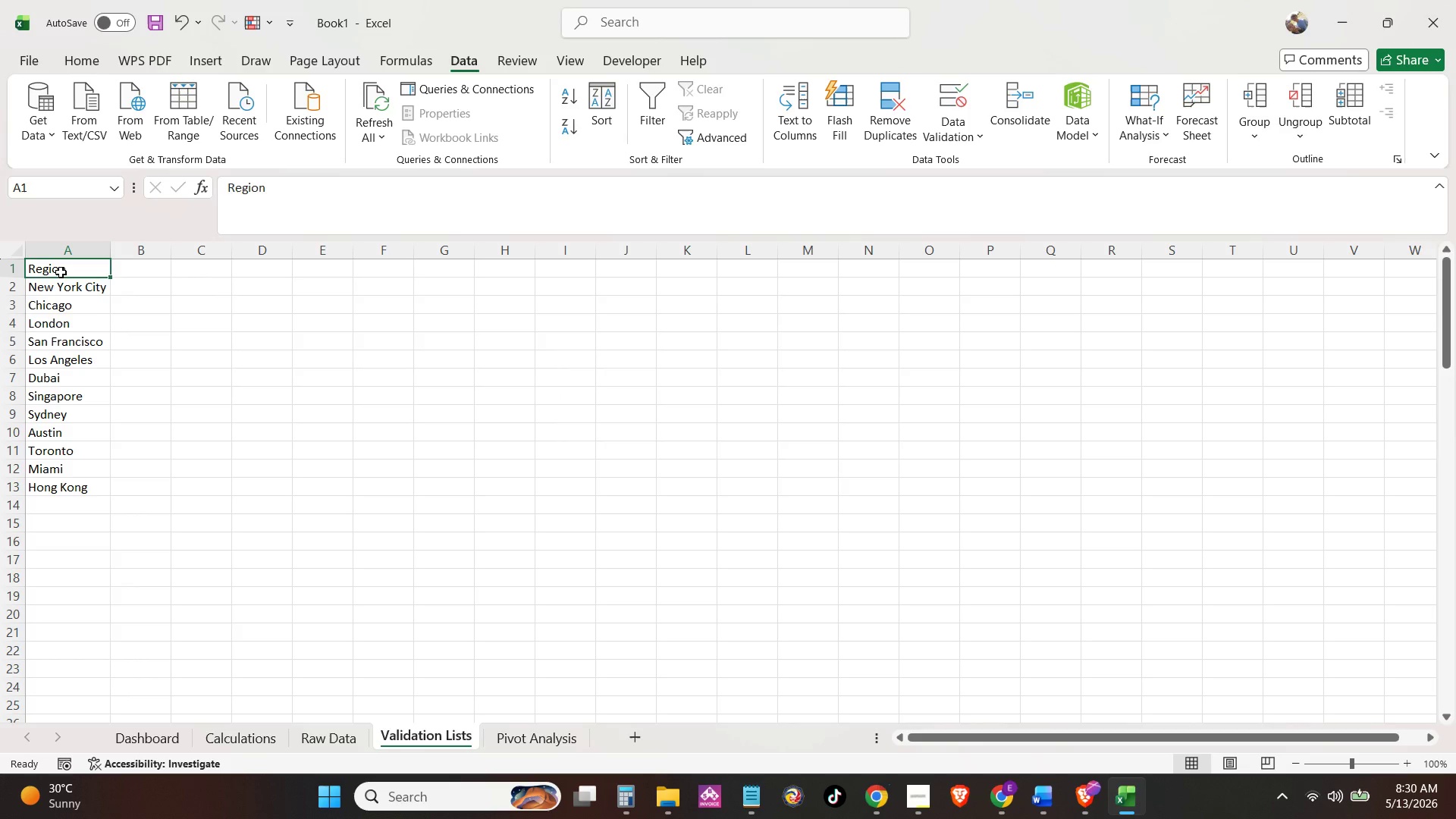 
key(Control+Shift+ArrowDown)
 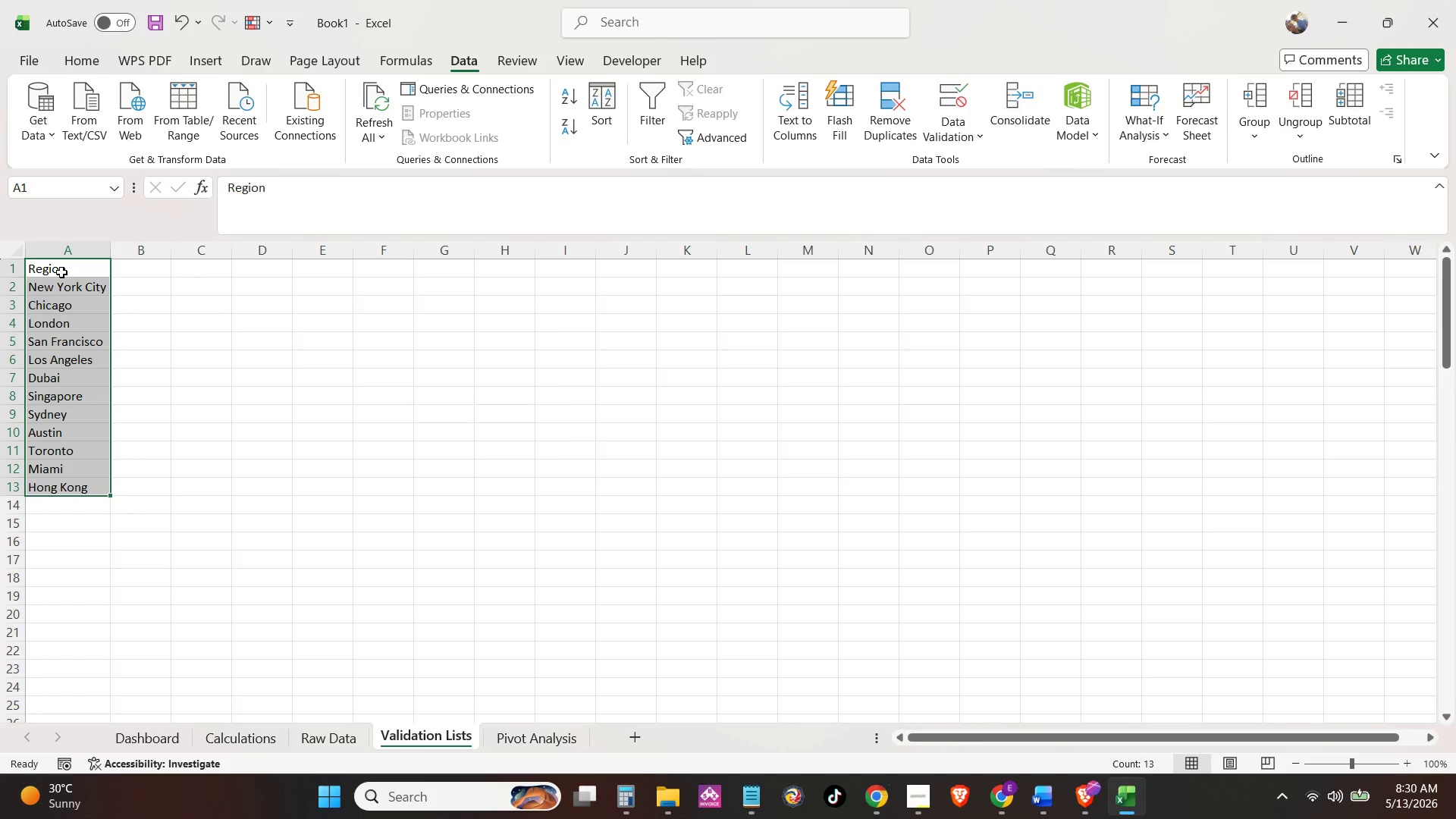 
key(Control+T)
 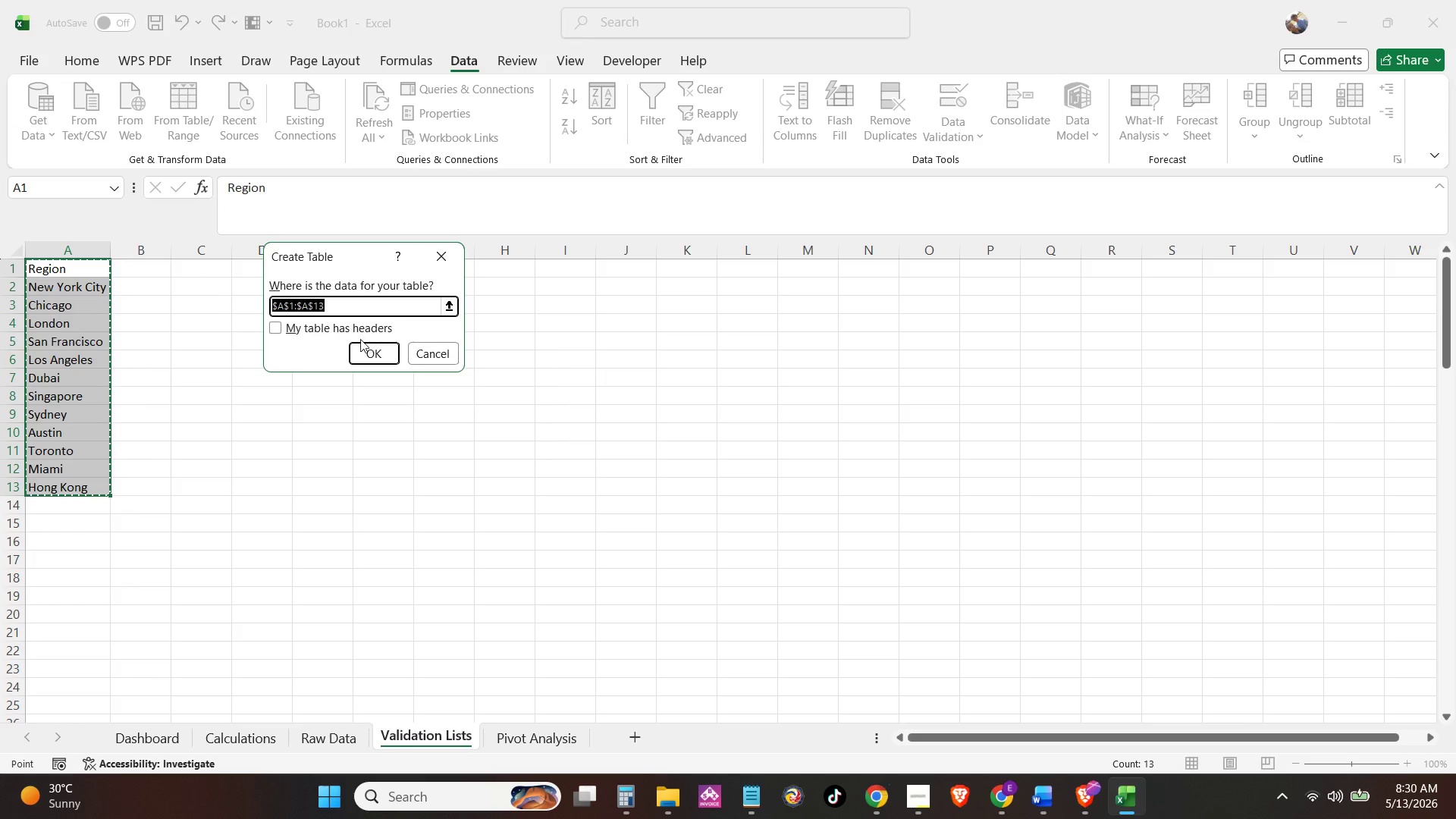 
double_click([340, 328])
 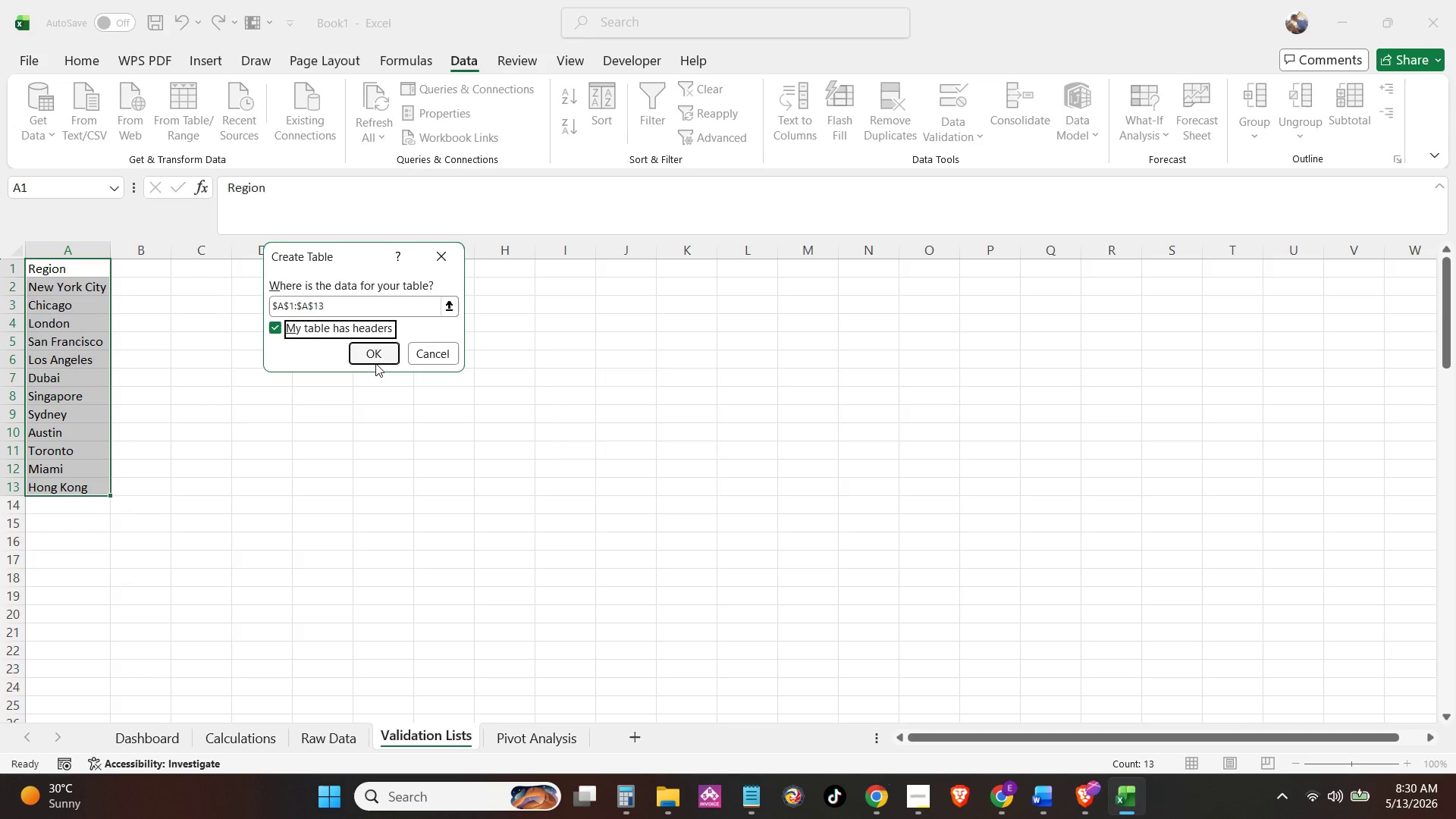 
triple_click([378, 363])
 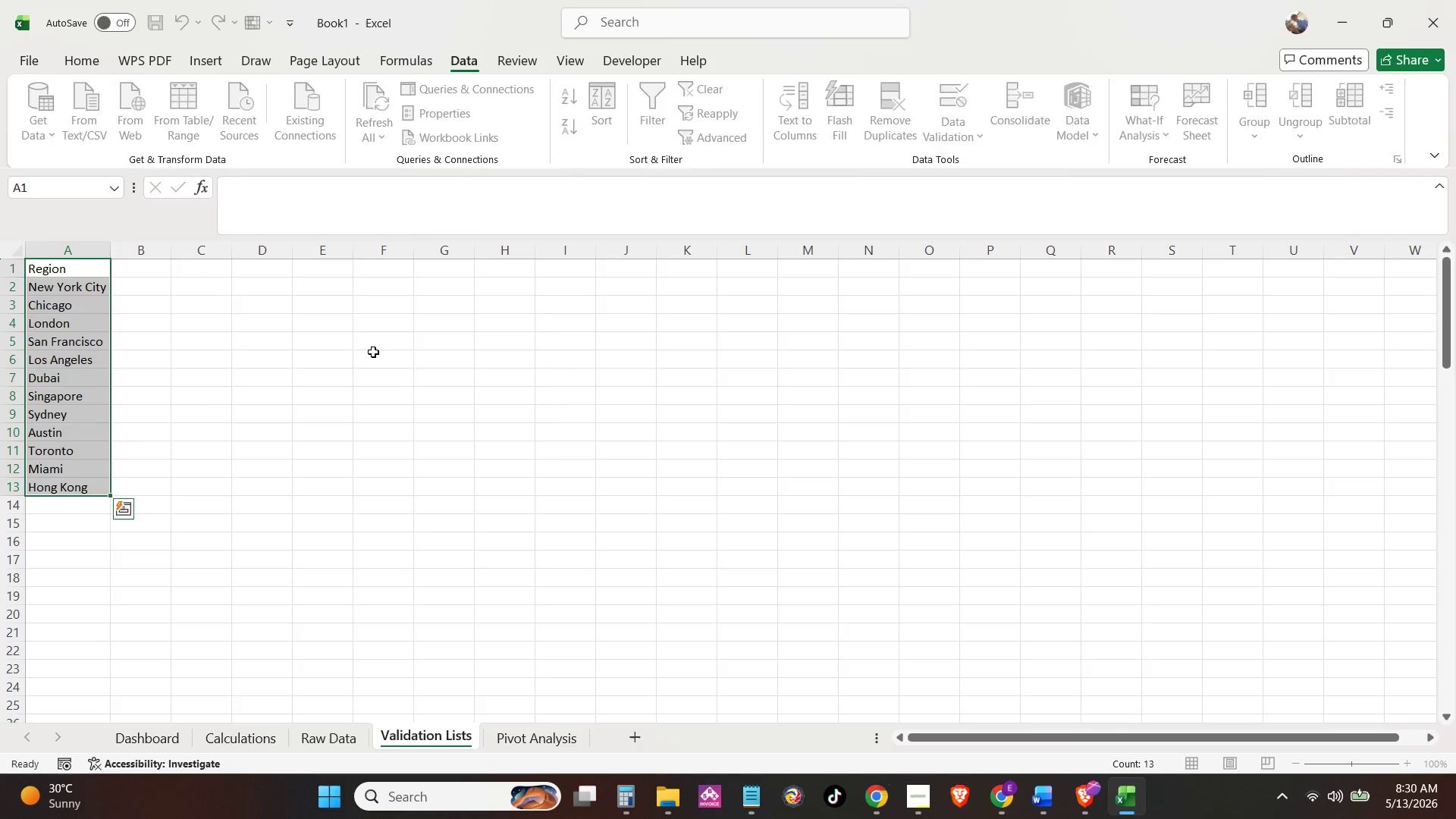 
triple_click([373, 352])
 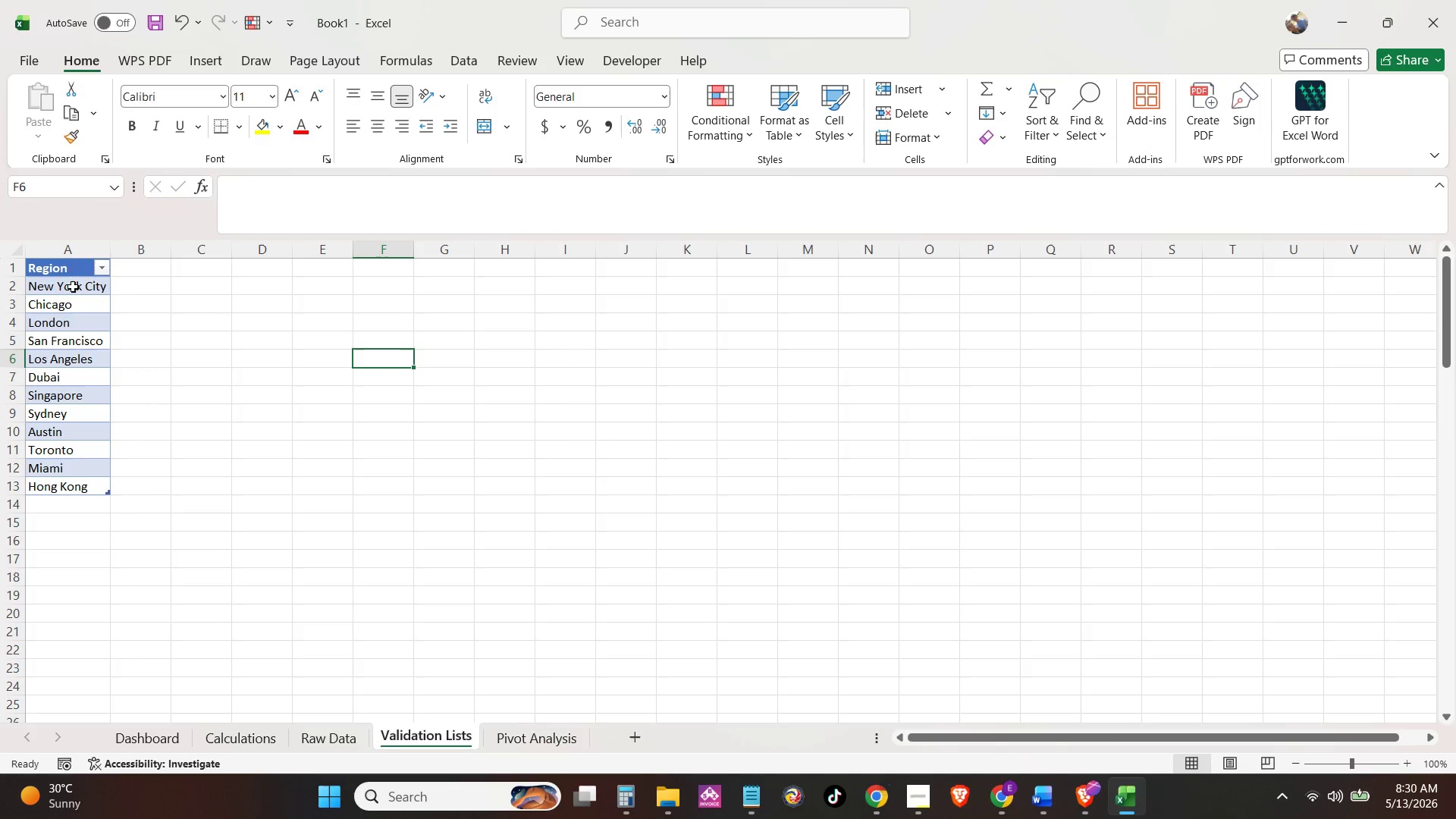 
left_click([64, 264])
 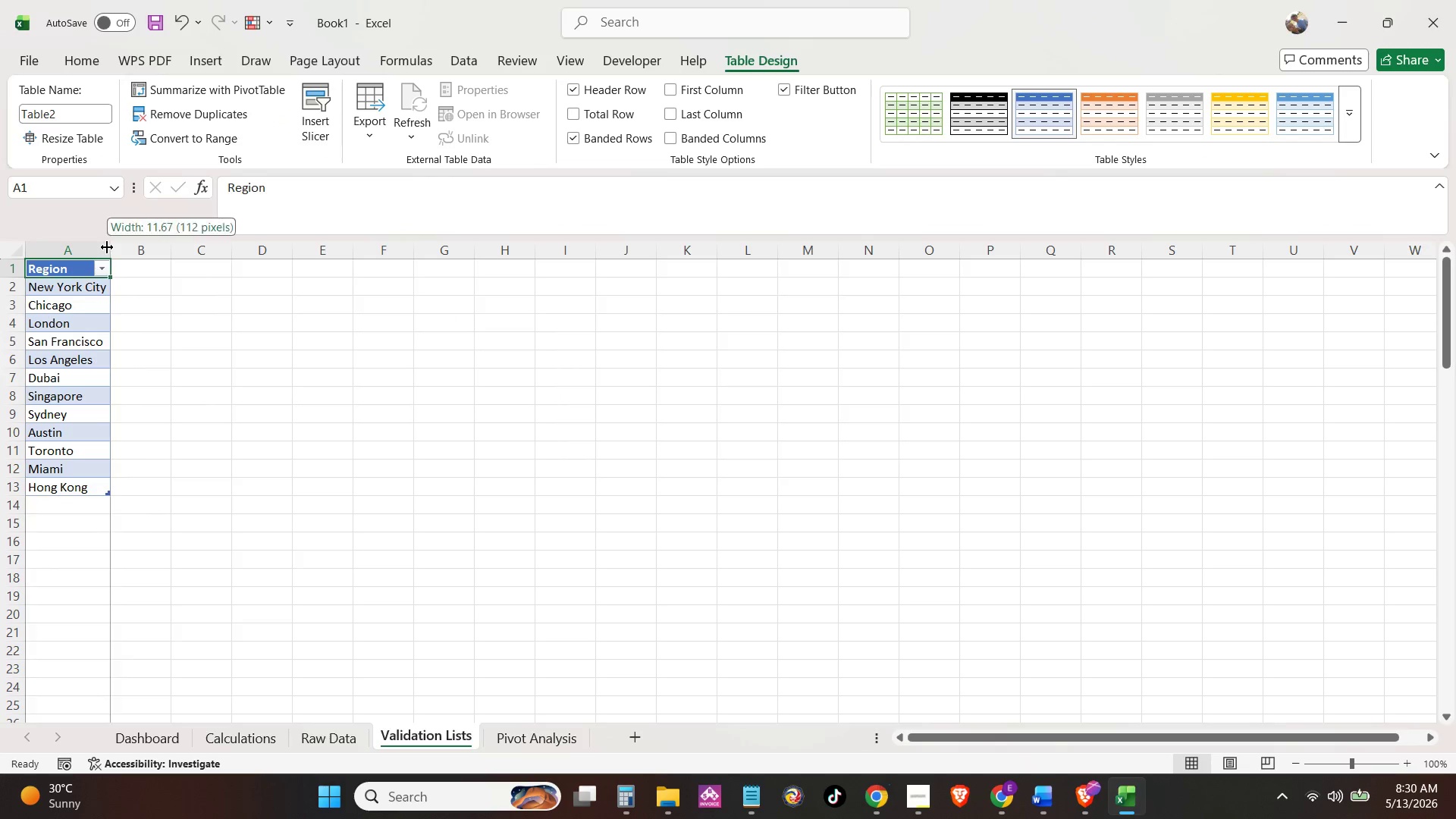 
double_click([107, 247])
 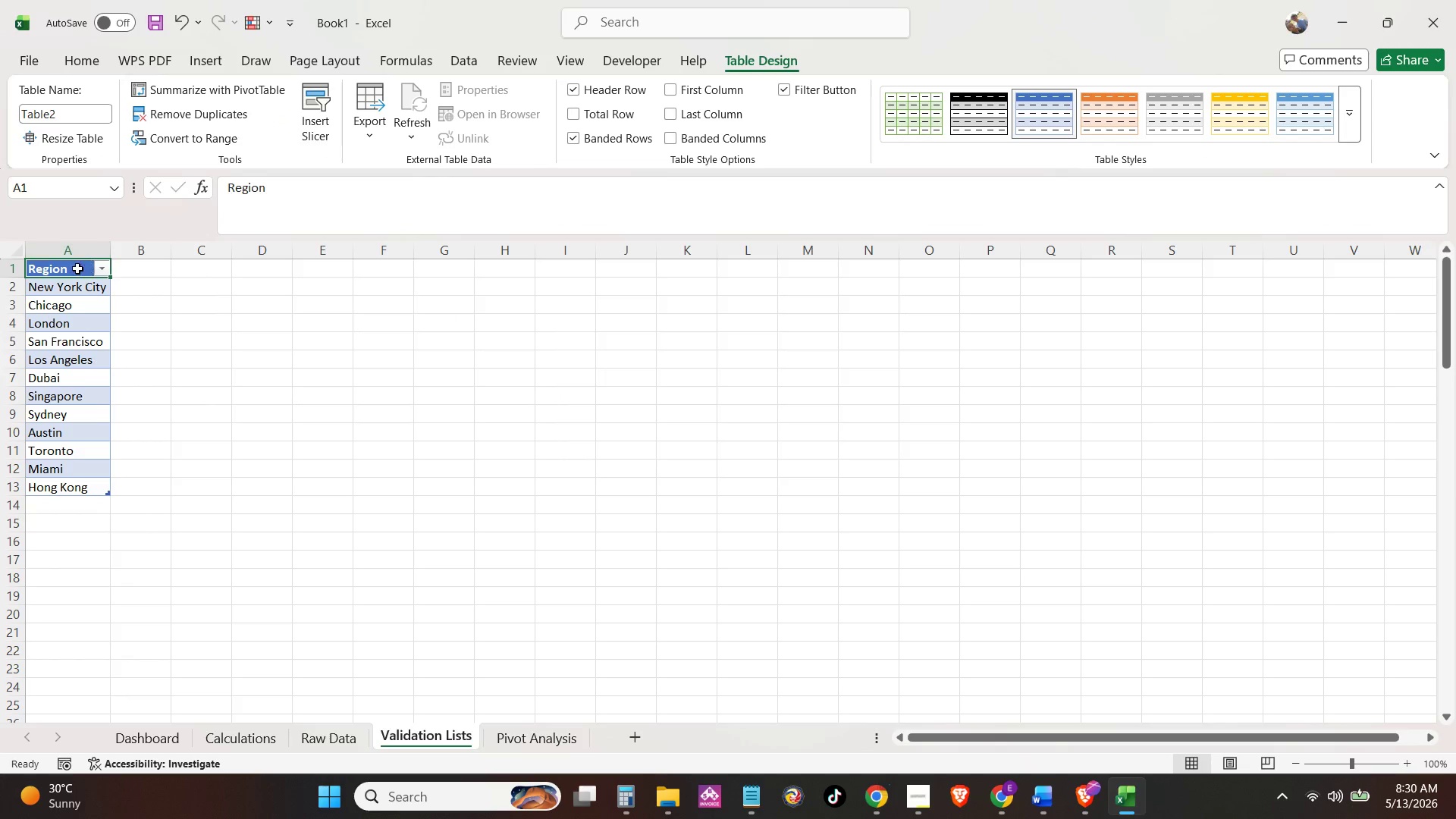 
left_click([77, 269])
 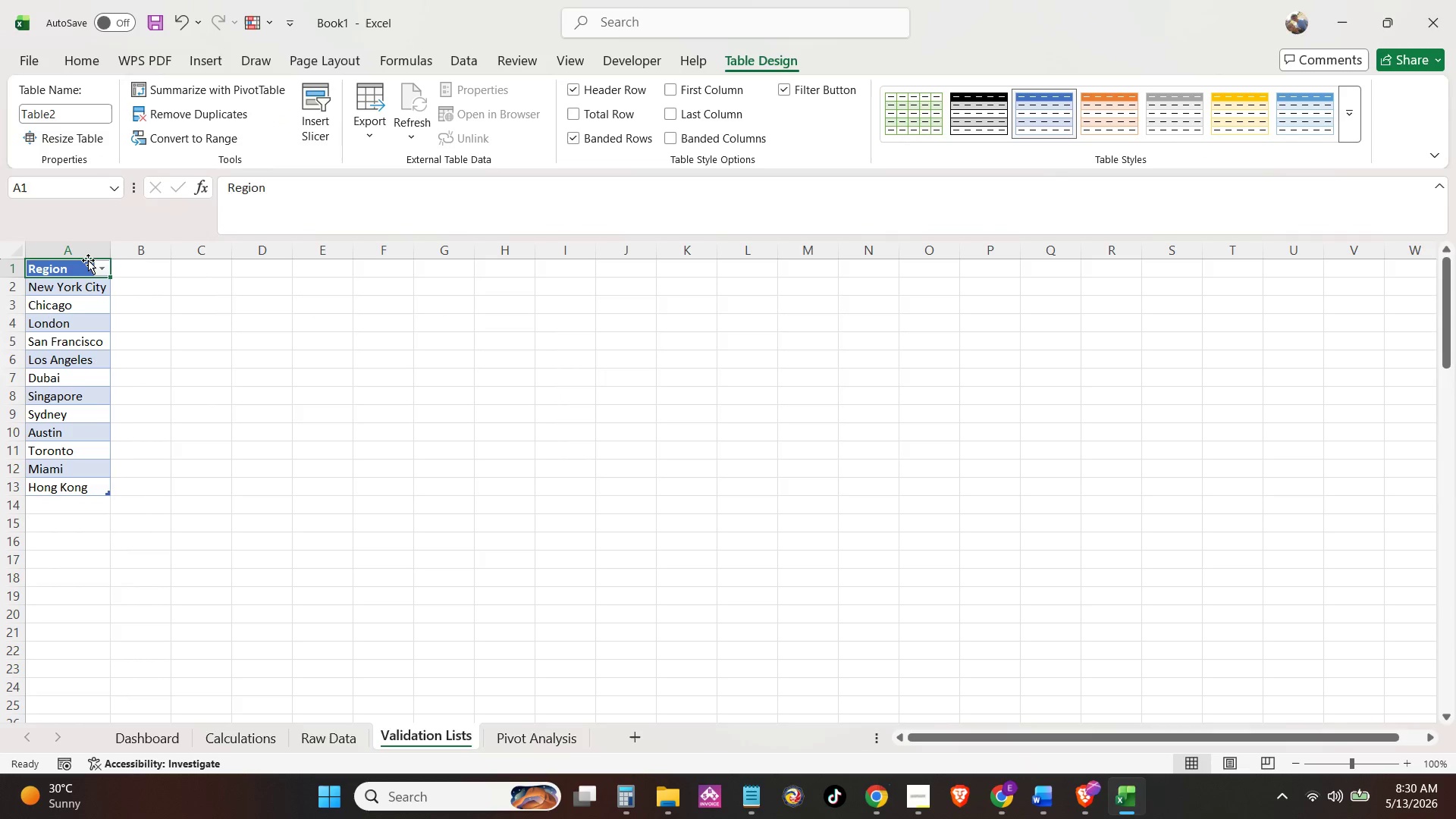 
key(Control+Shift+ArrowDown)
 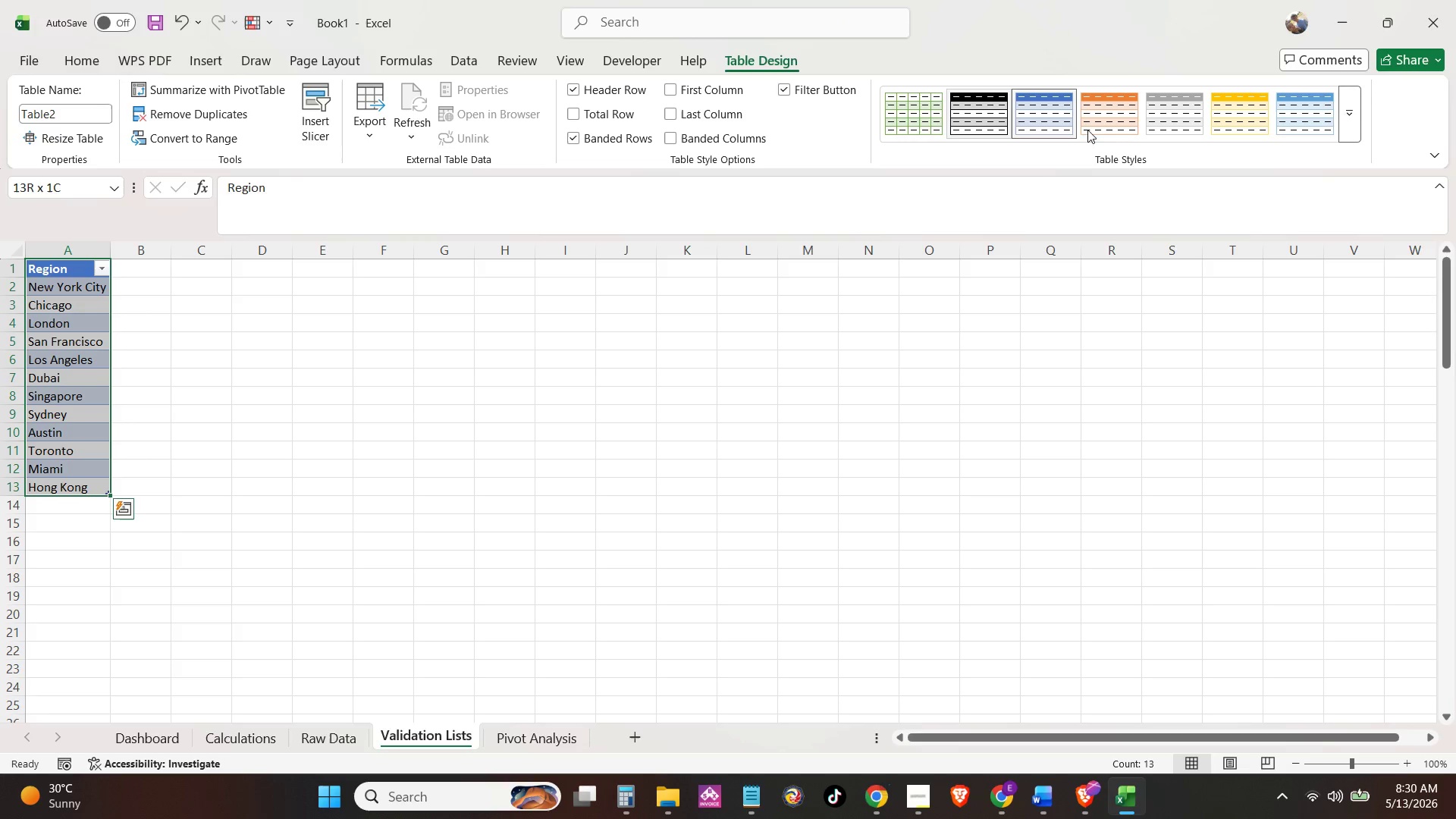 
left_click([1360, 118])
 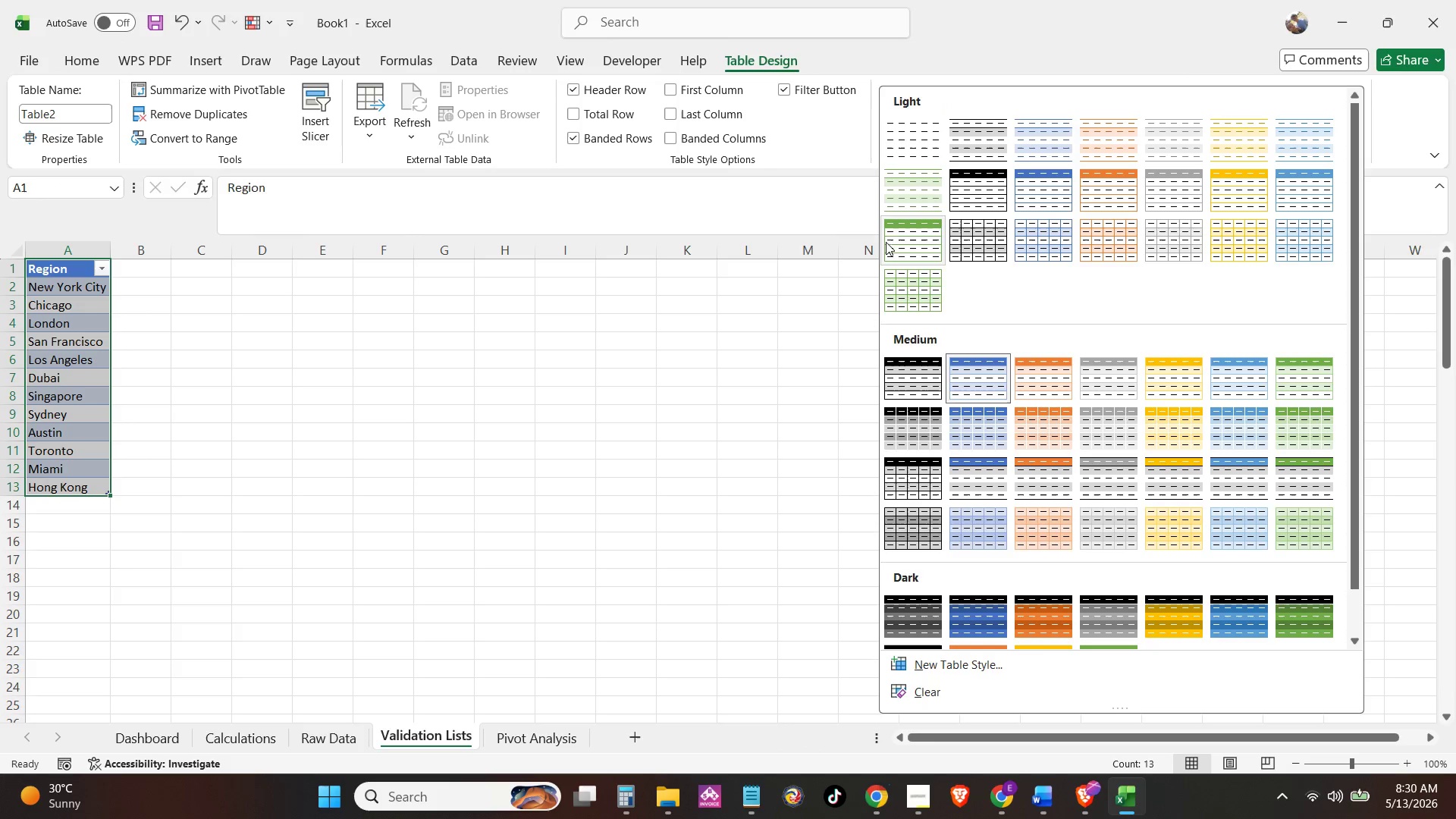 
mouse_move([921, 255])
 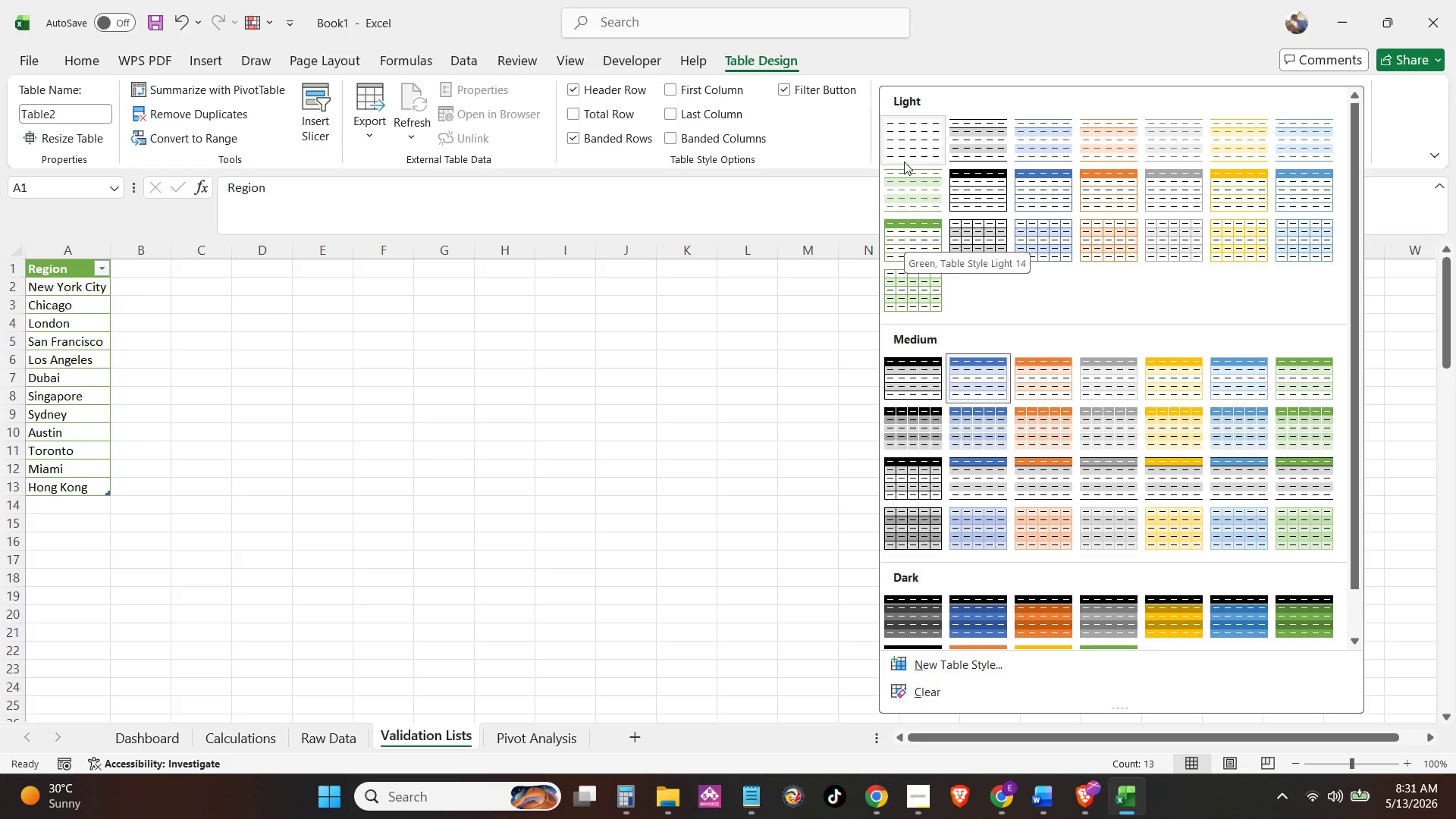 
wait(12.31)
 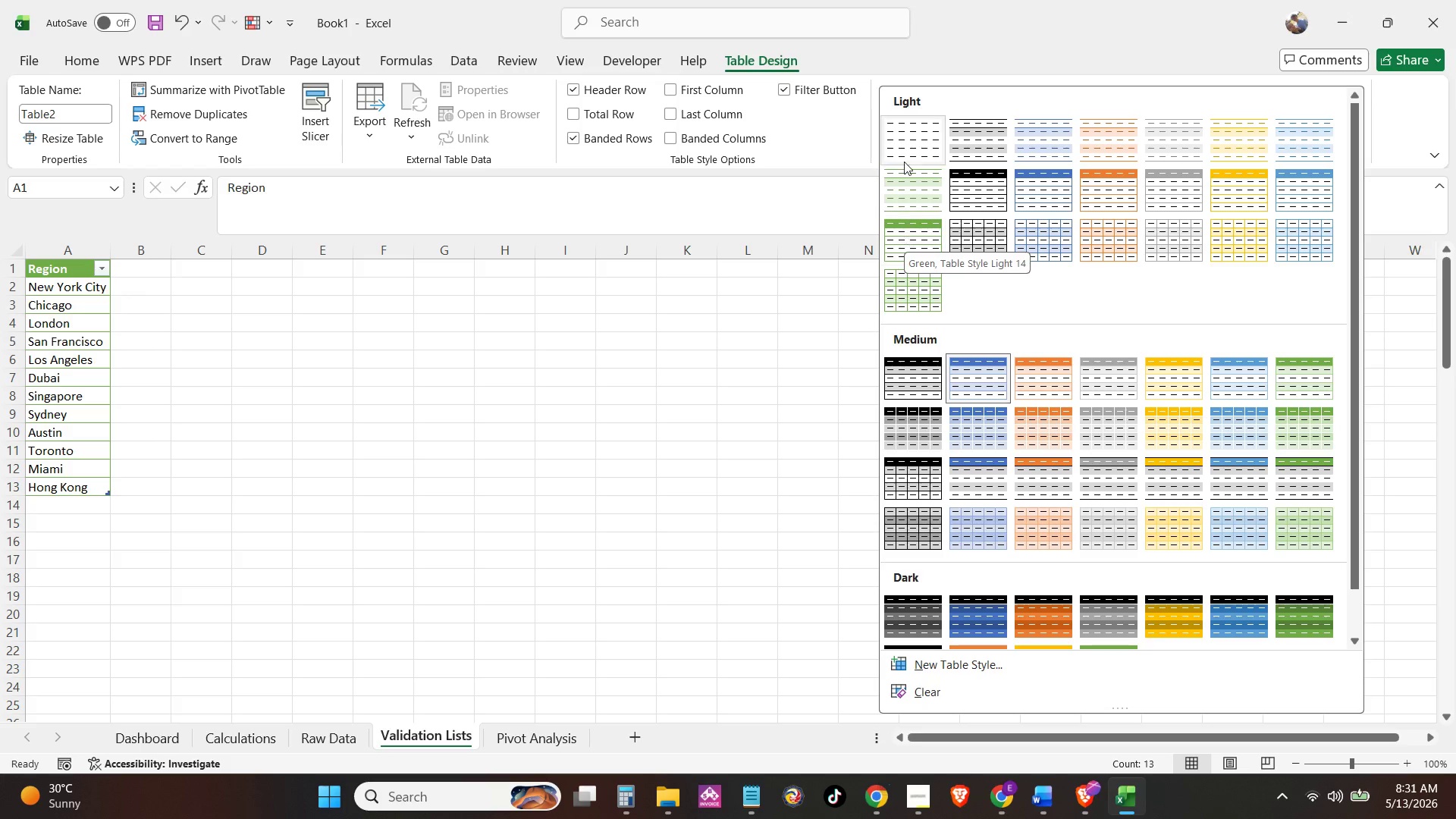 
left_click([1298, 383])
 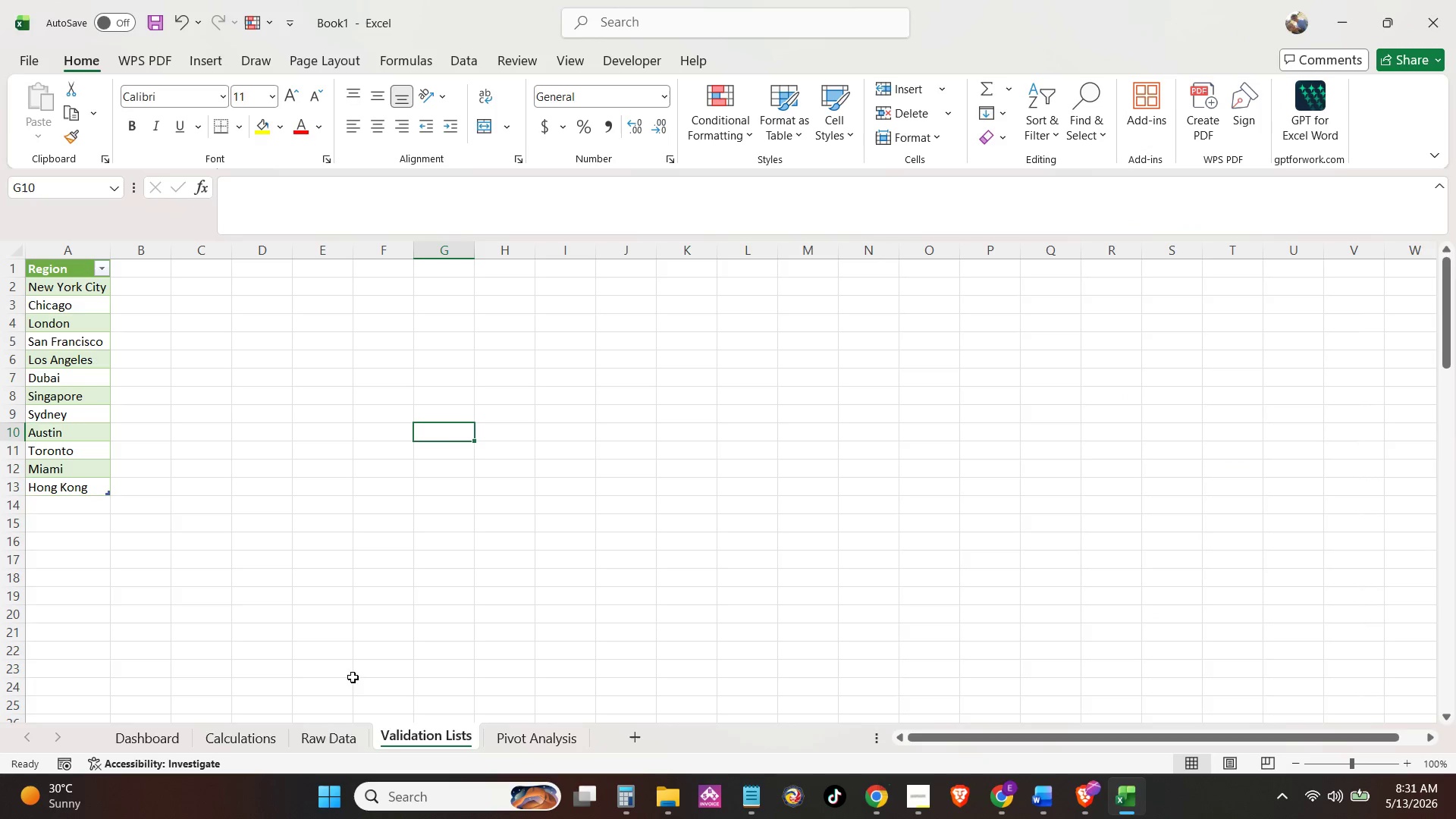 
left_click([350, 749])
 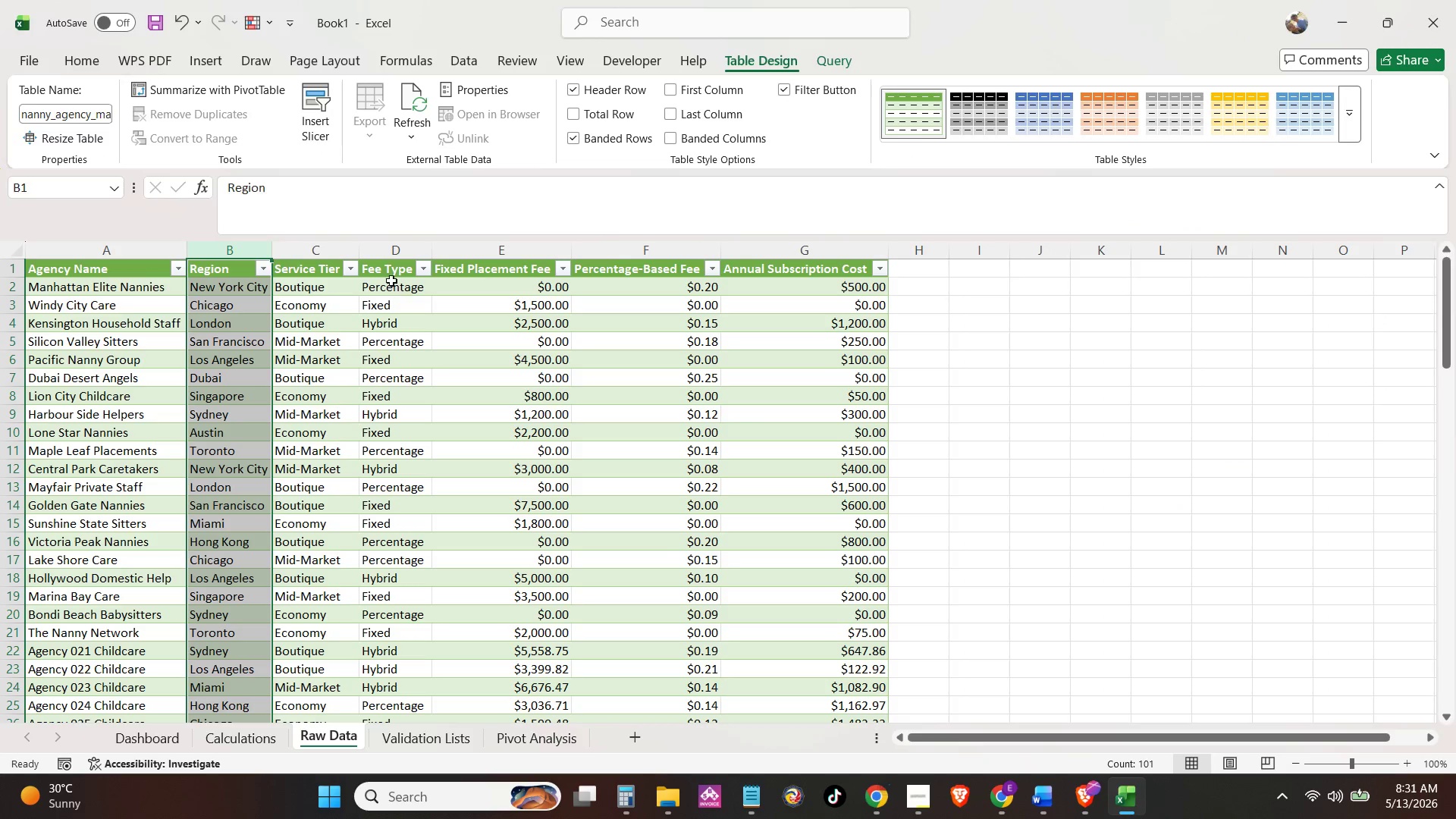 
left_click([391, 269])
 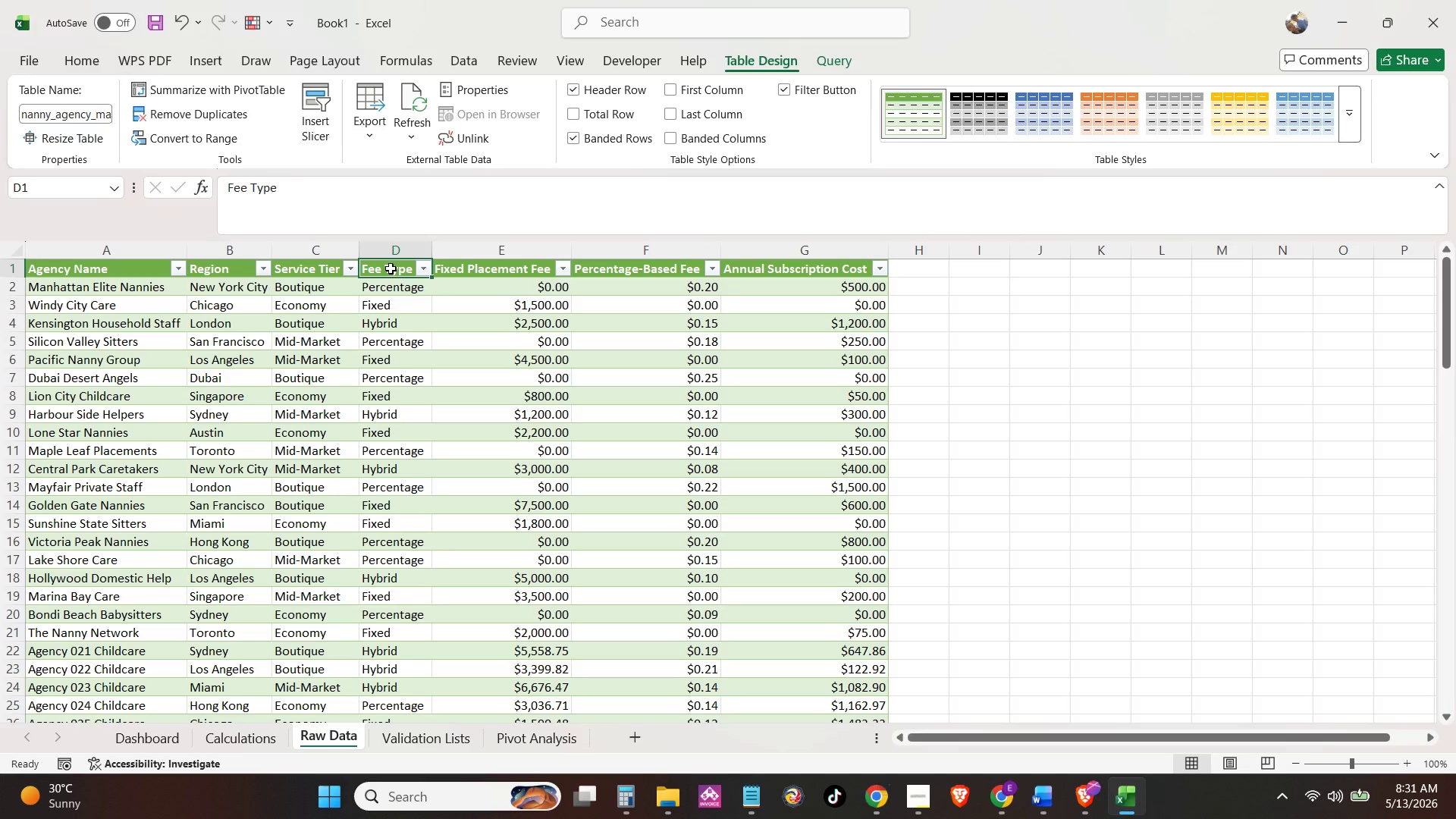 
key(Control+Shift+ArrowDown)
 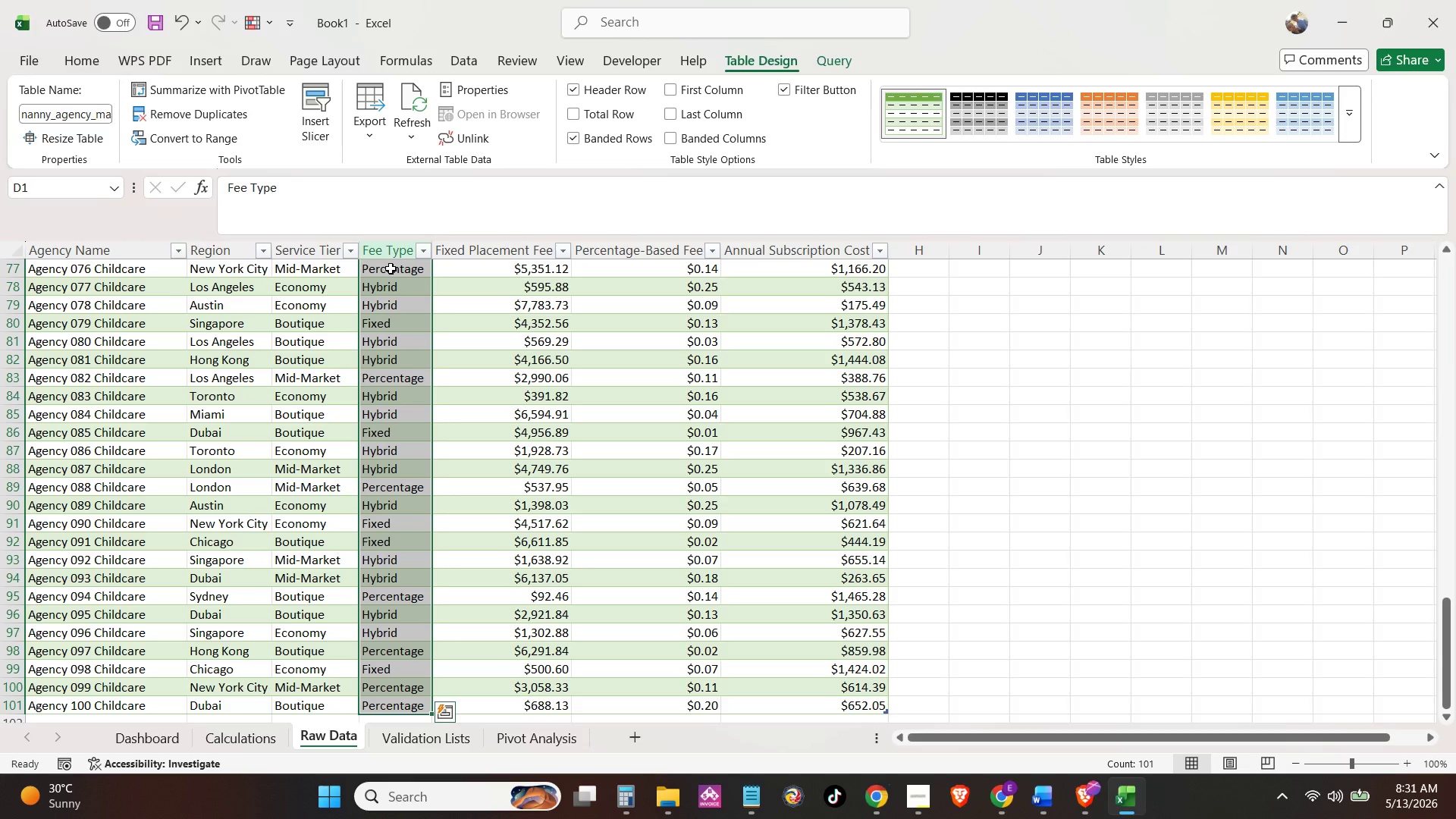 
key(Control+C)
 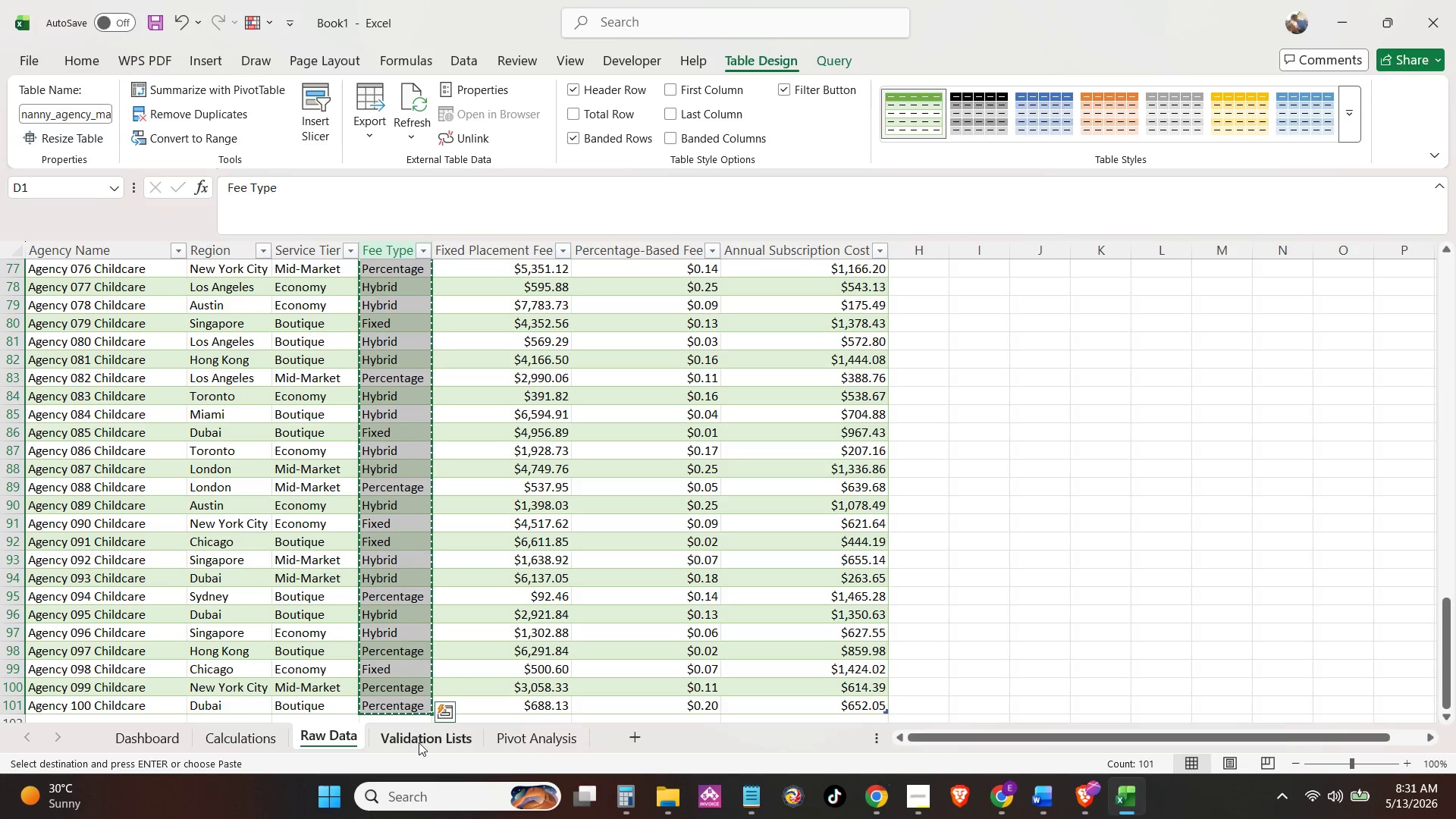 
left_click([420, 742])
 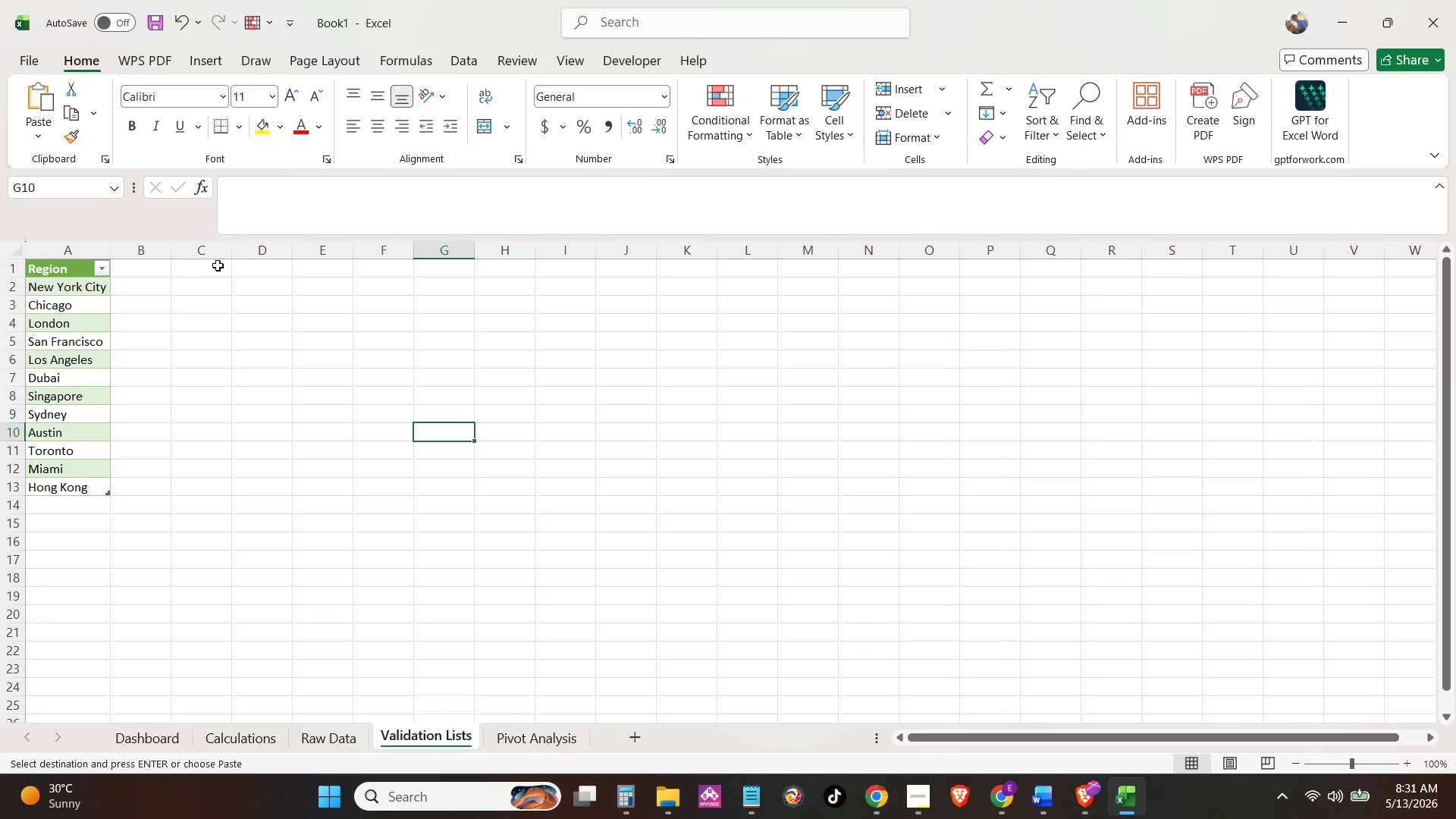 
left_click([218, 265])
 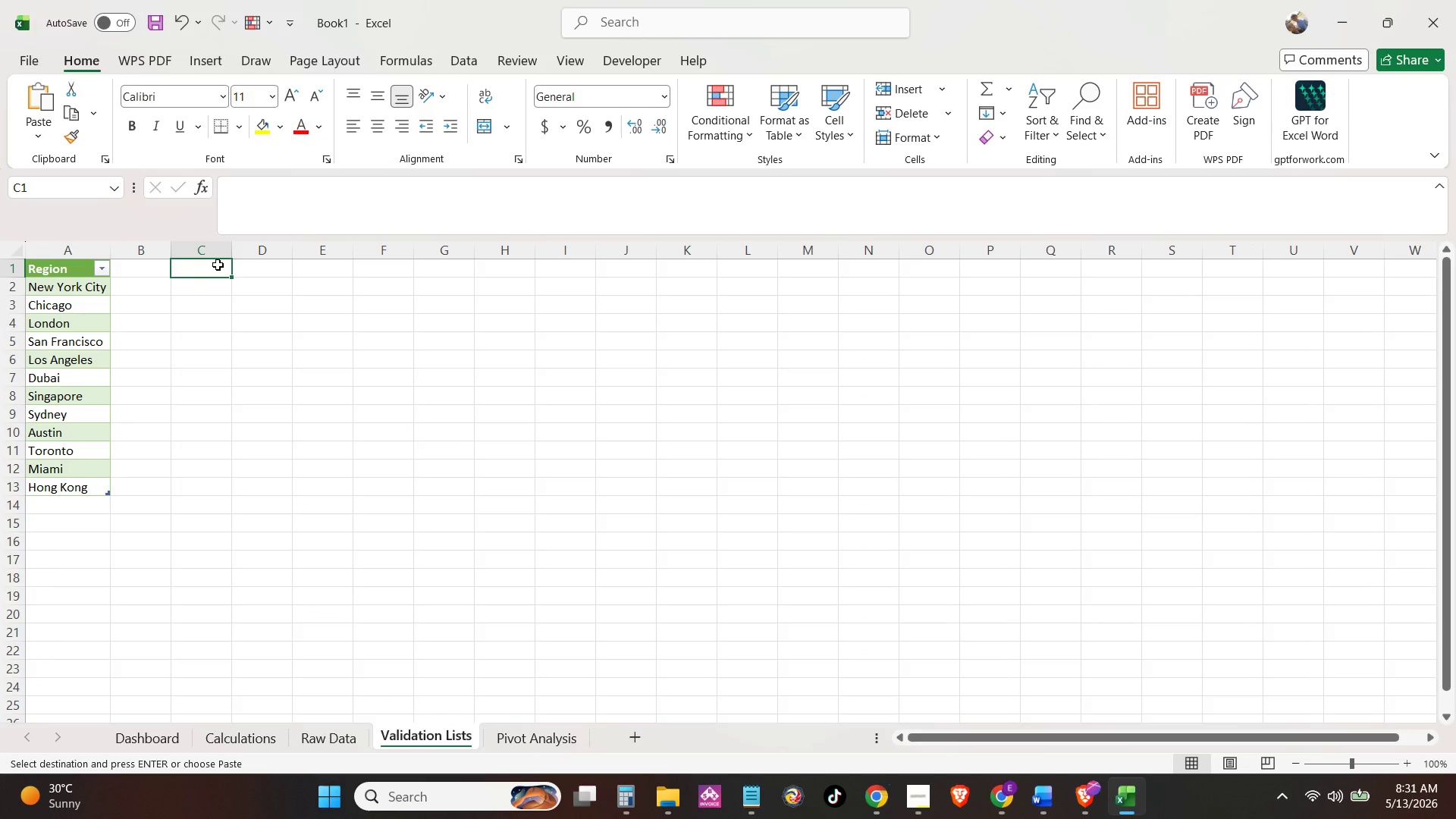 
key(Control+V)
 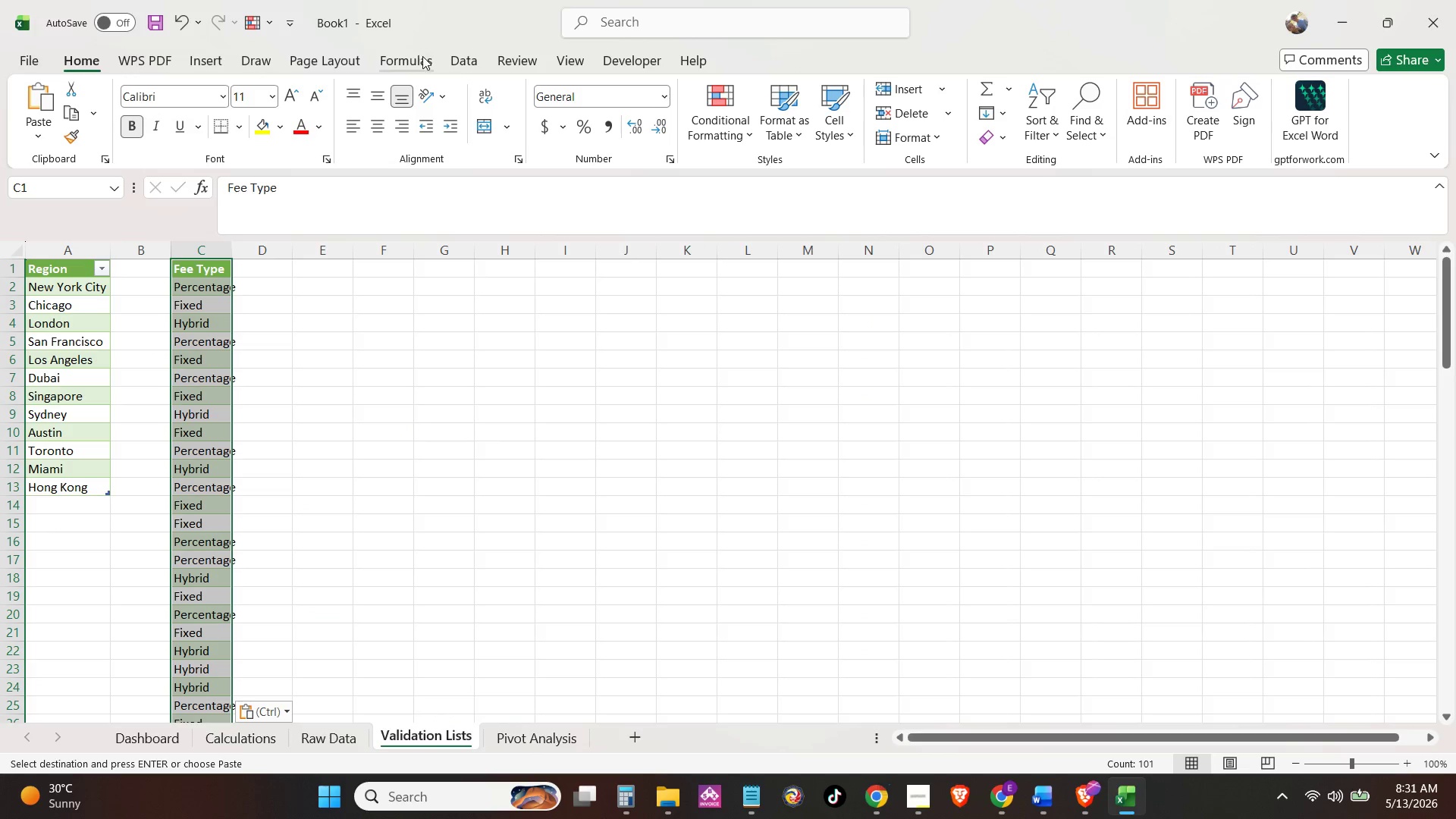 
wait(6.16)
 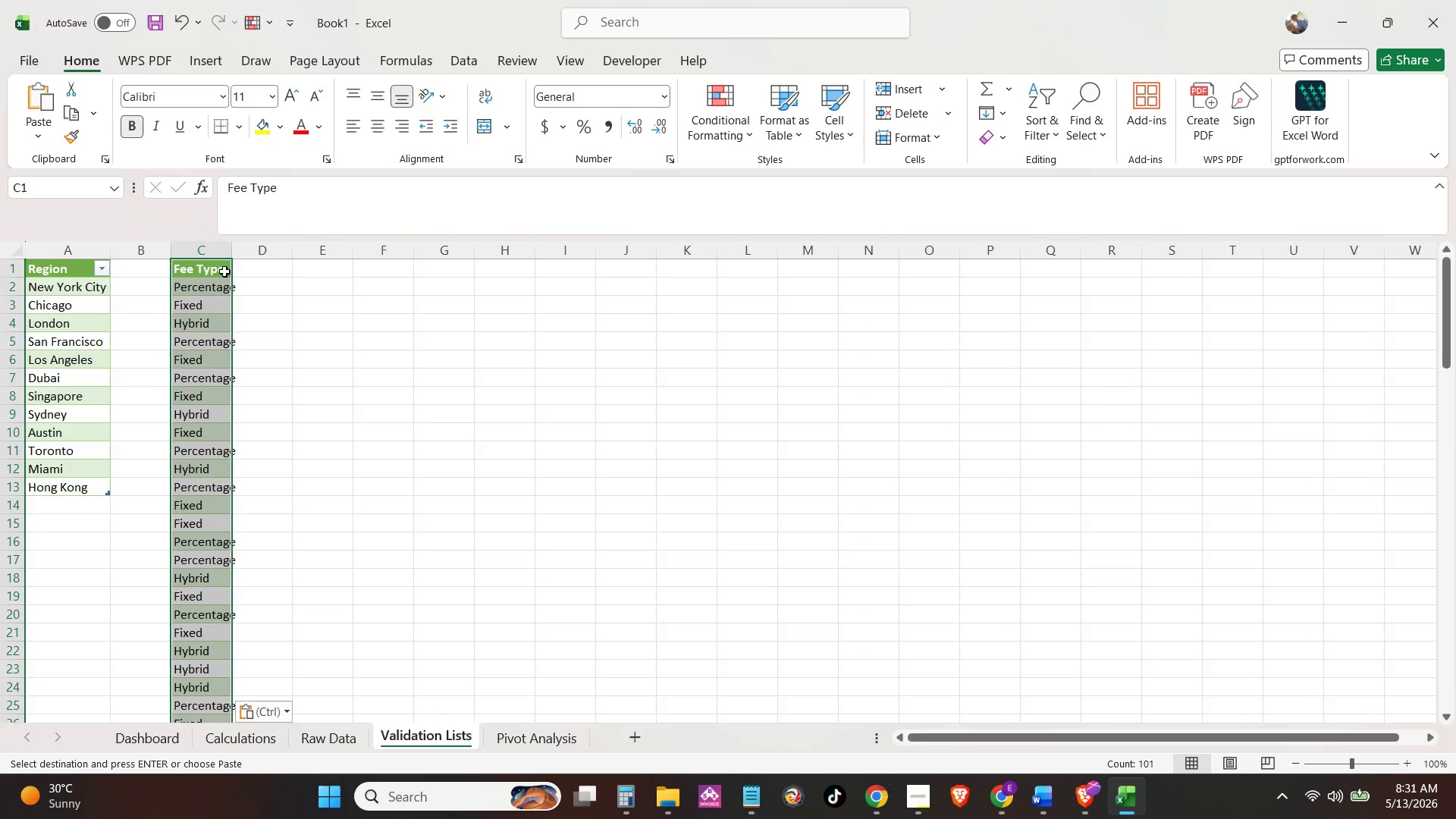 
key(Control+T)
 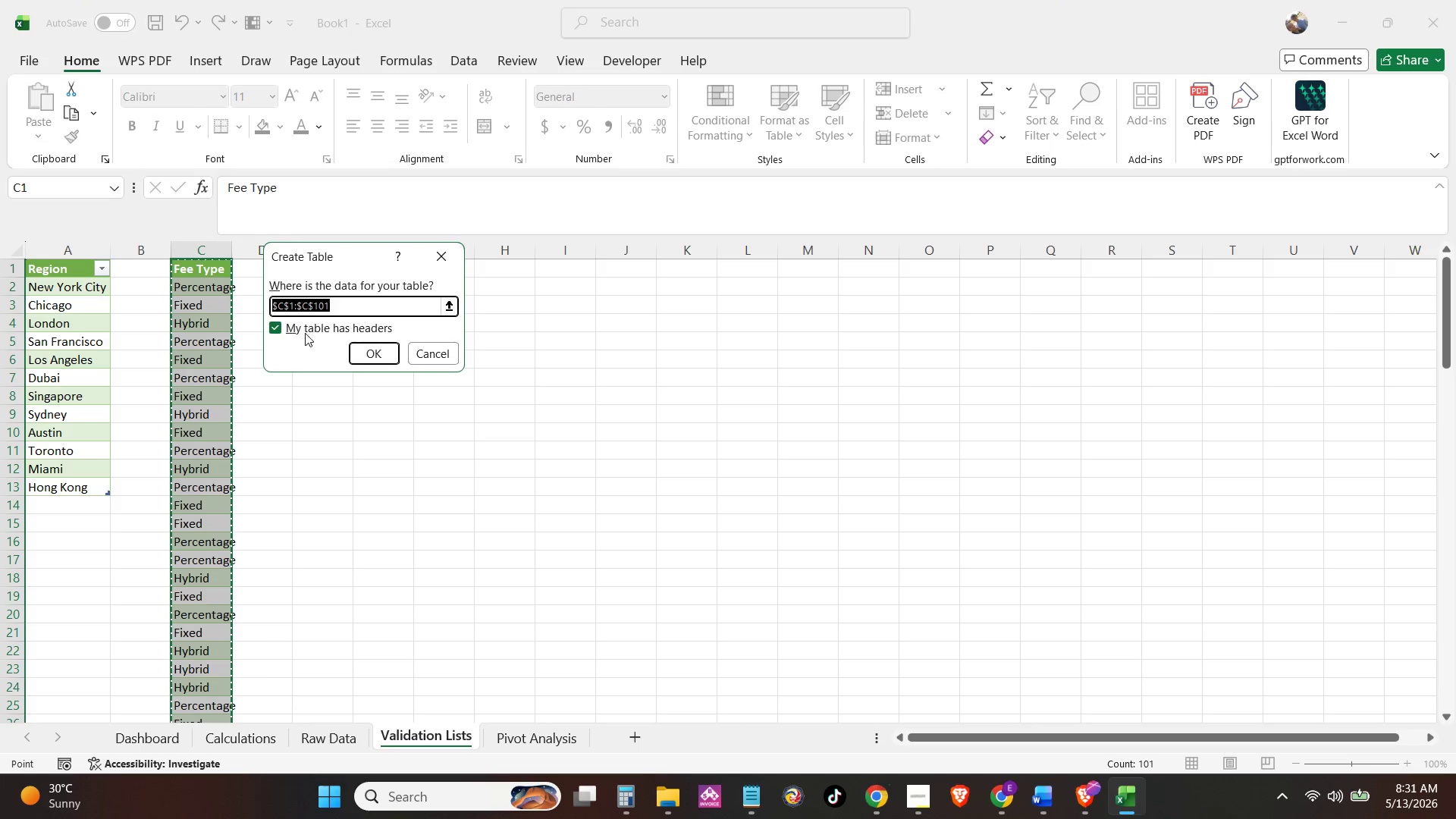 
left_click([364, 359])
 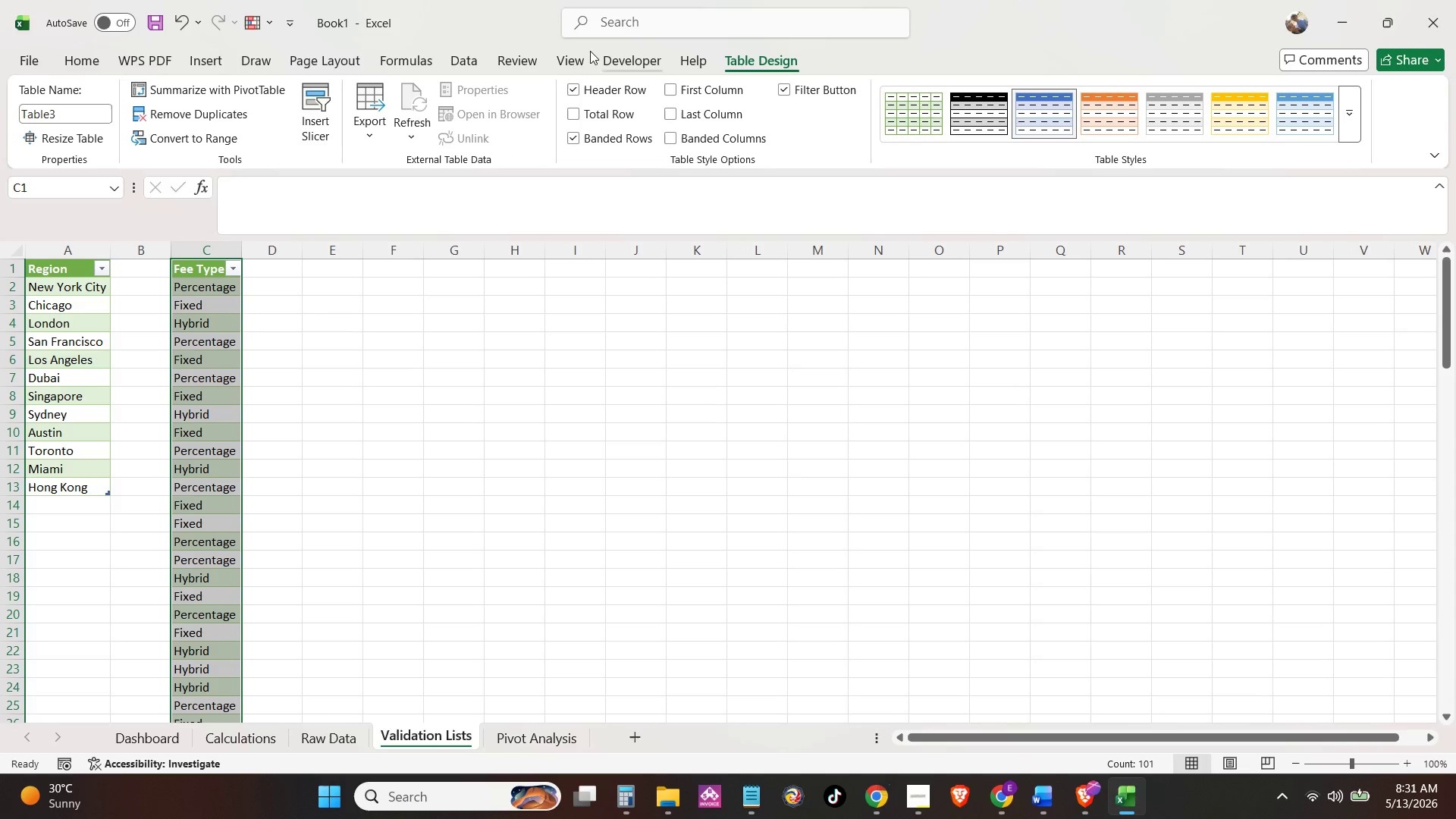 
wait(10.45)
 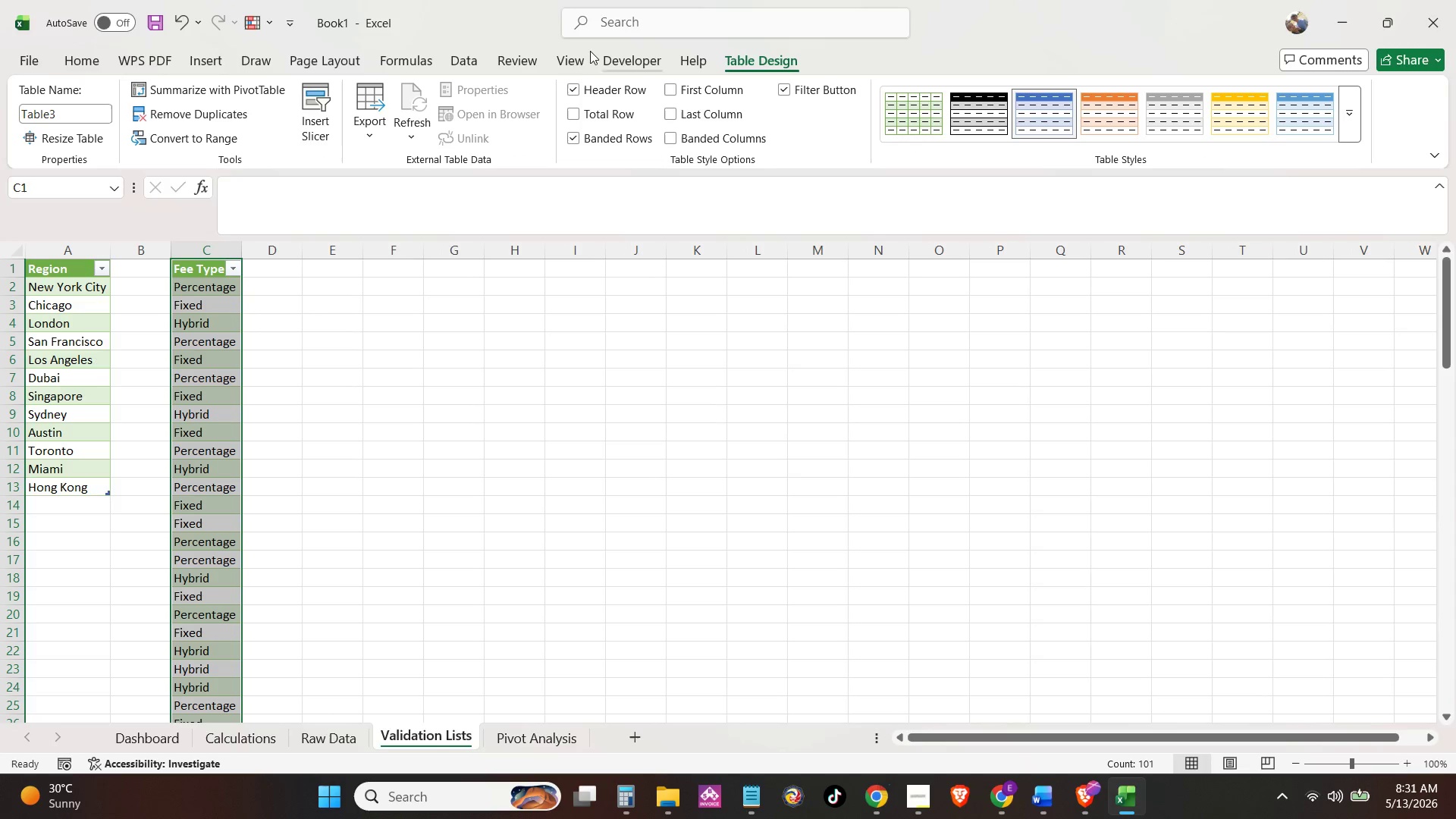 
left_click([457, 64])
 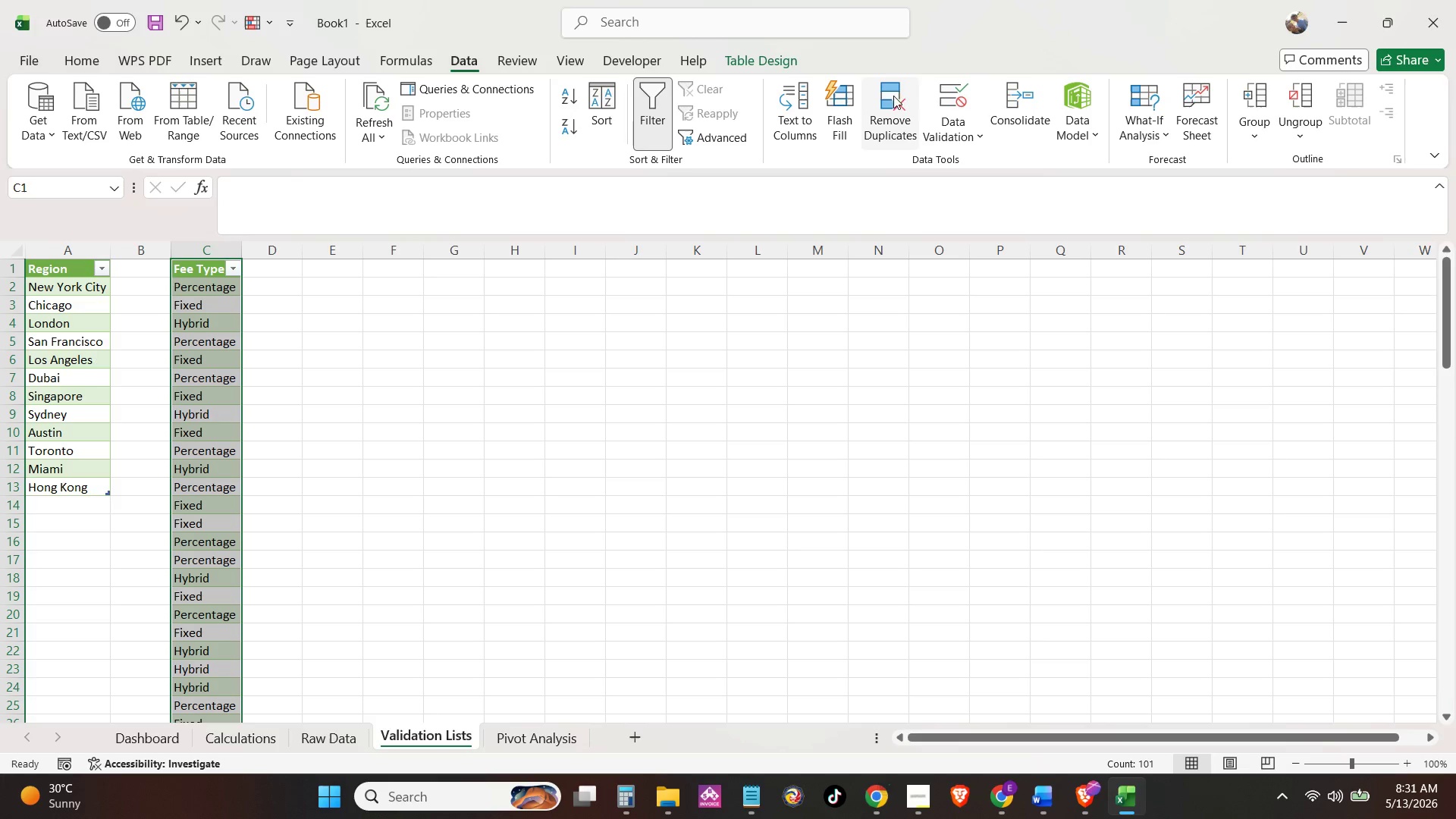 
left_click([891, 99])
 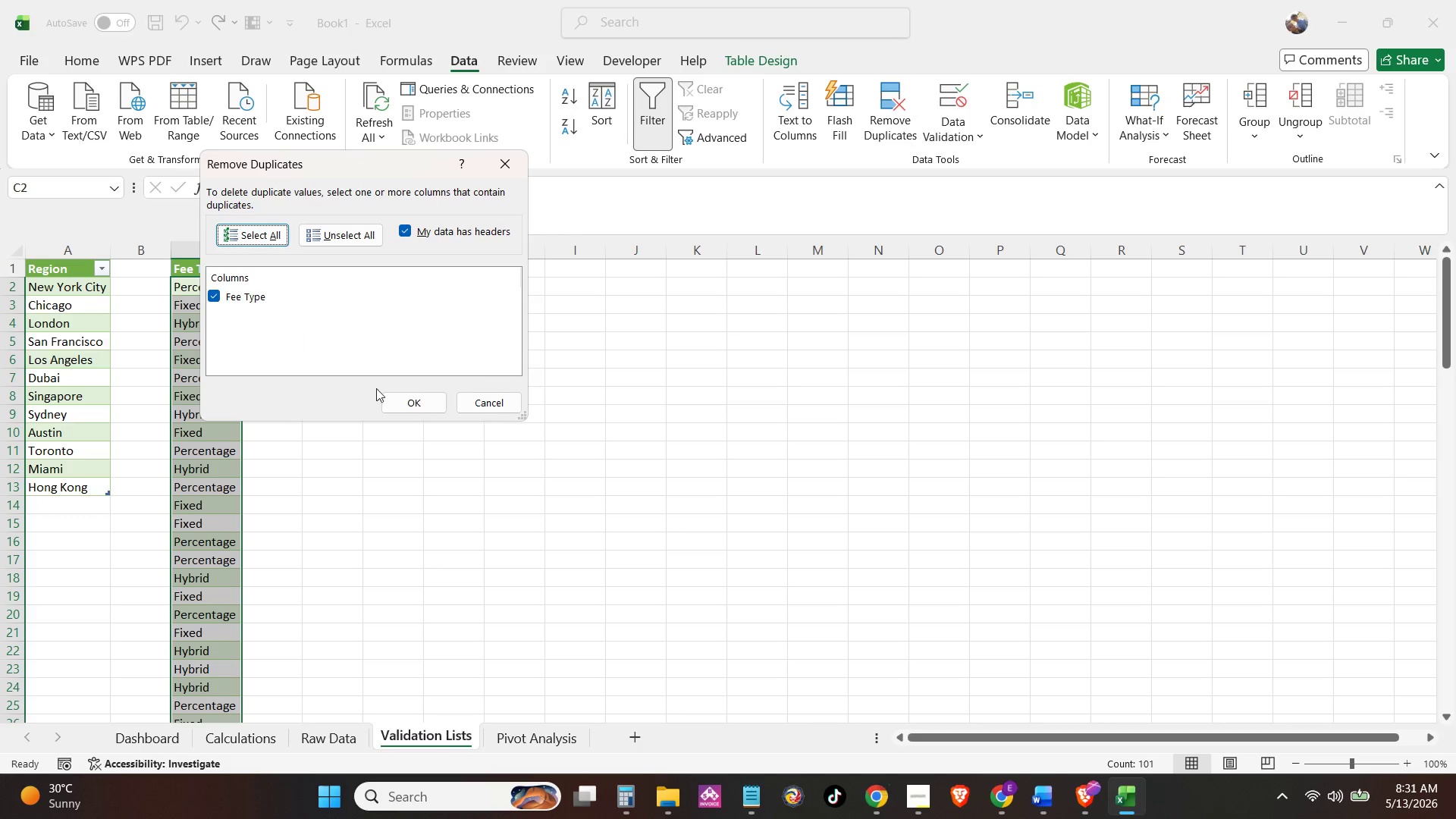 
left_click([433, 407])
 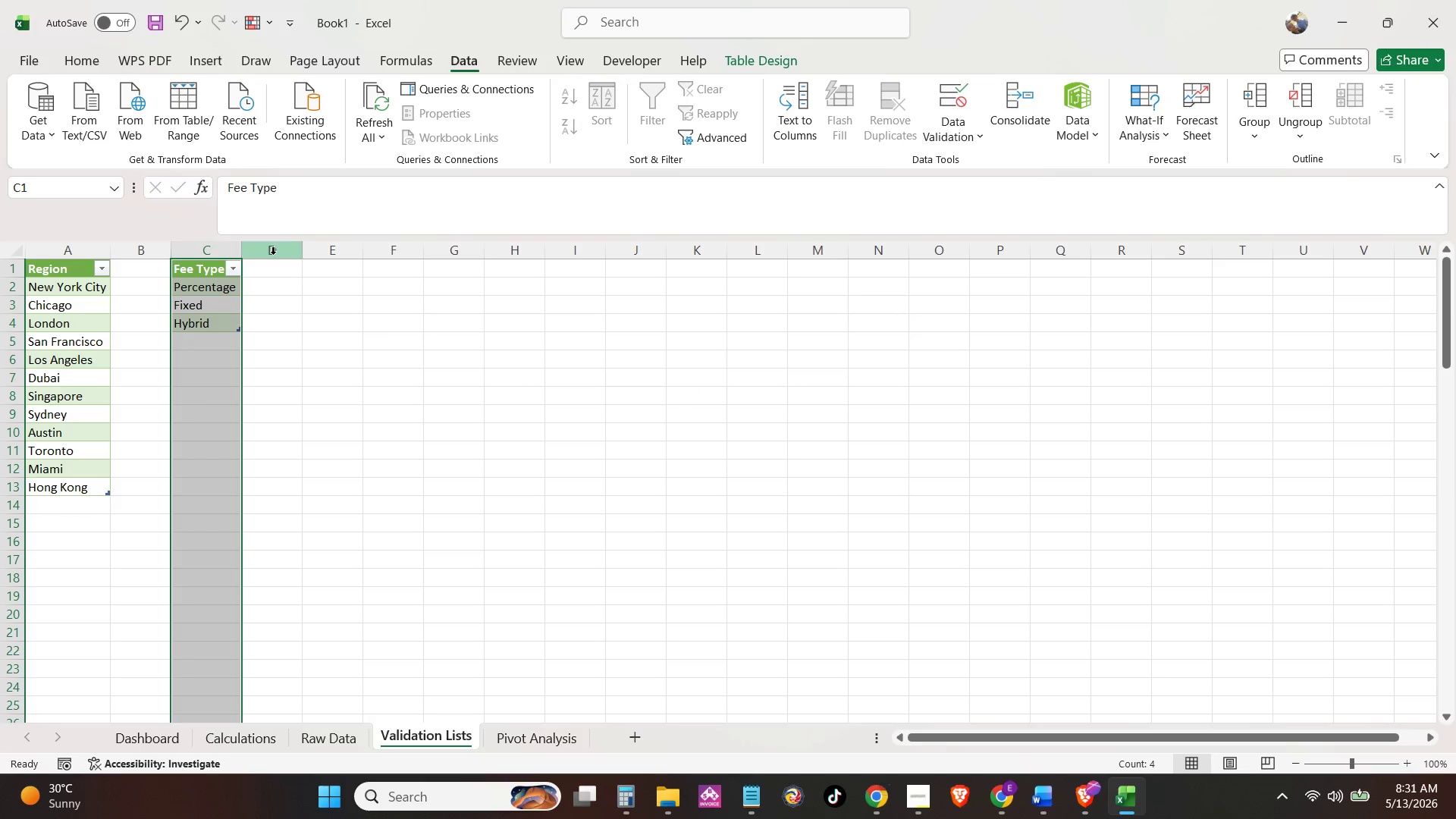 
left_click([240, 244])
 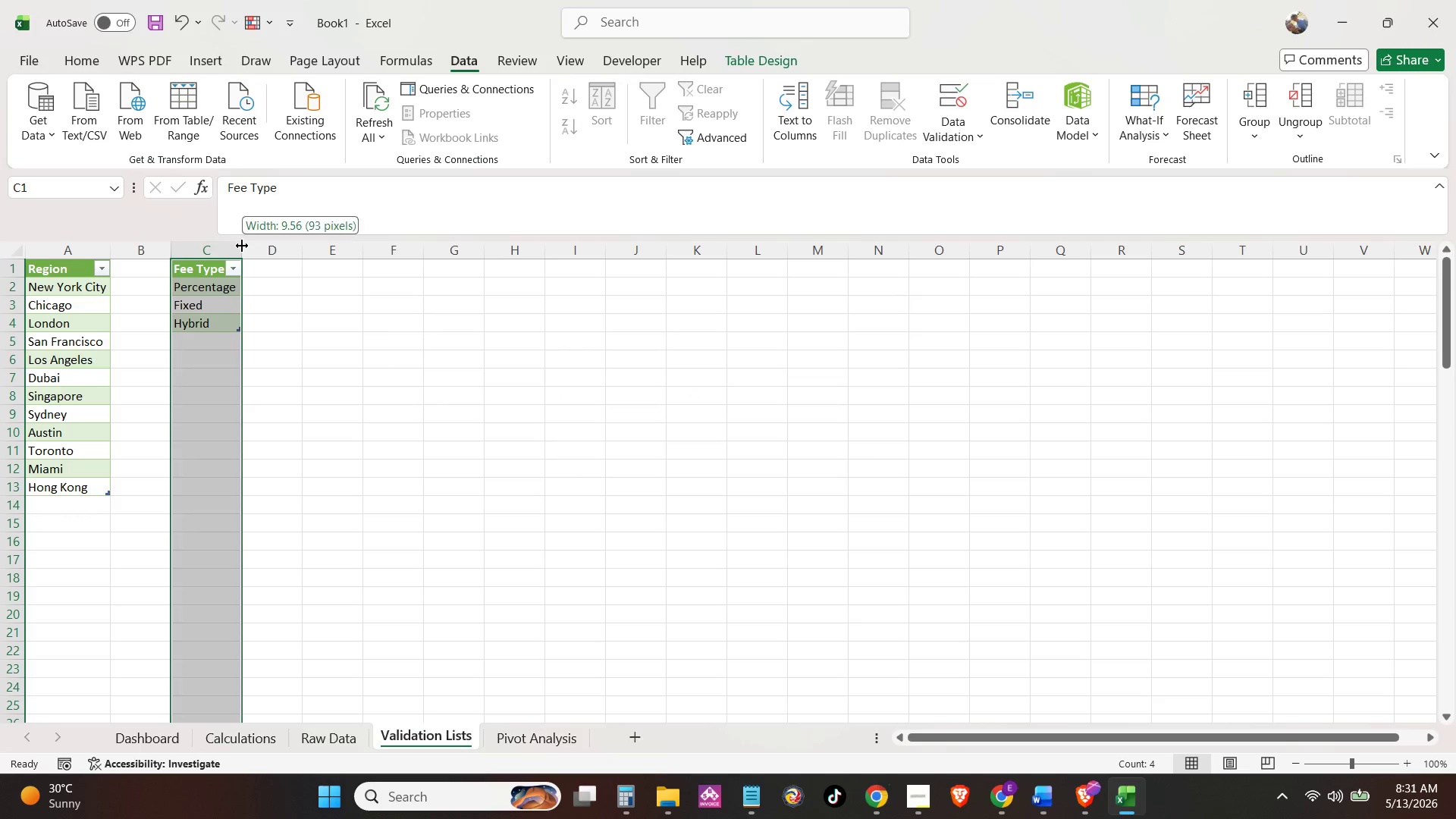 
double_click([242, 247])
 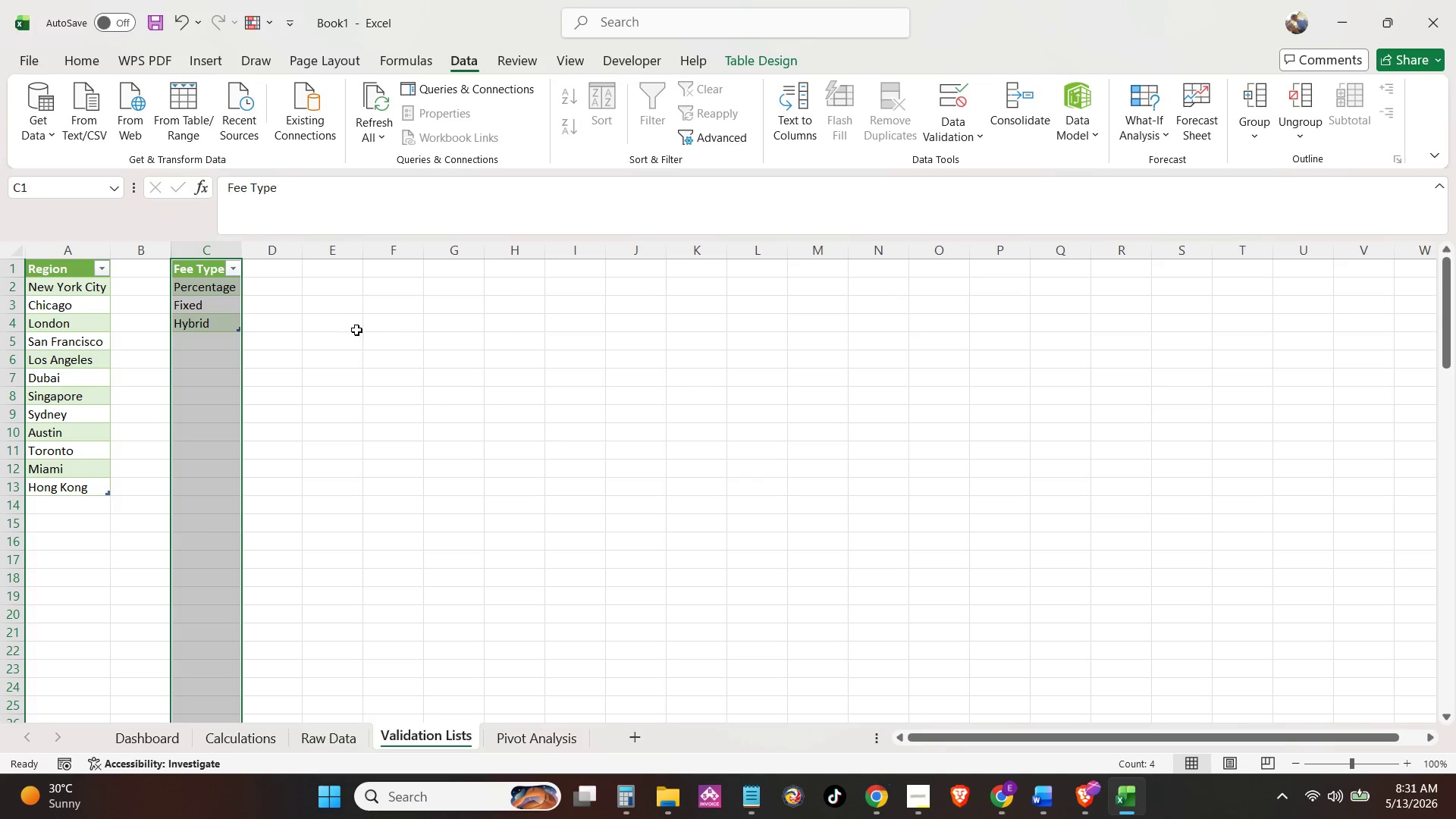 
triple_click([357, 331])
 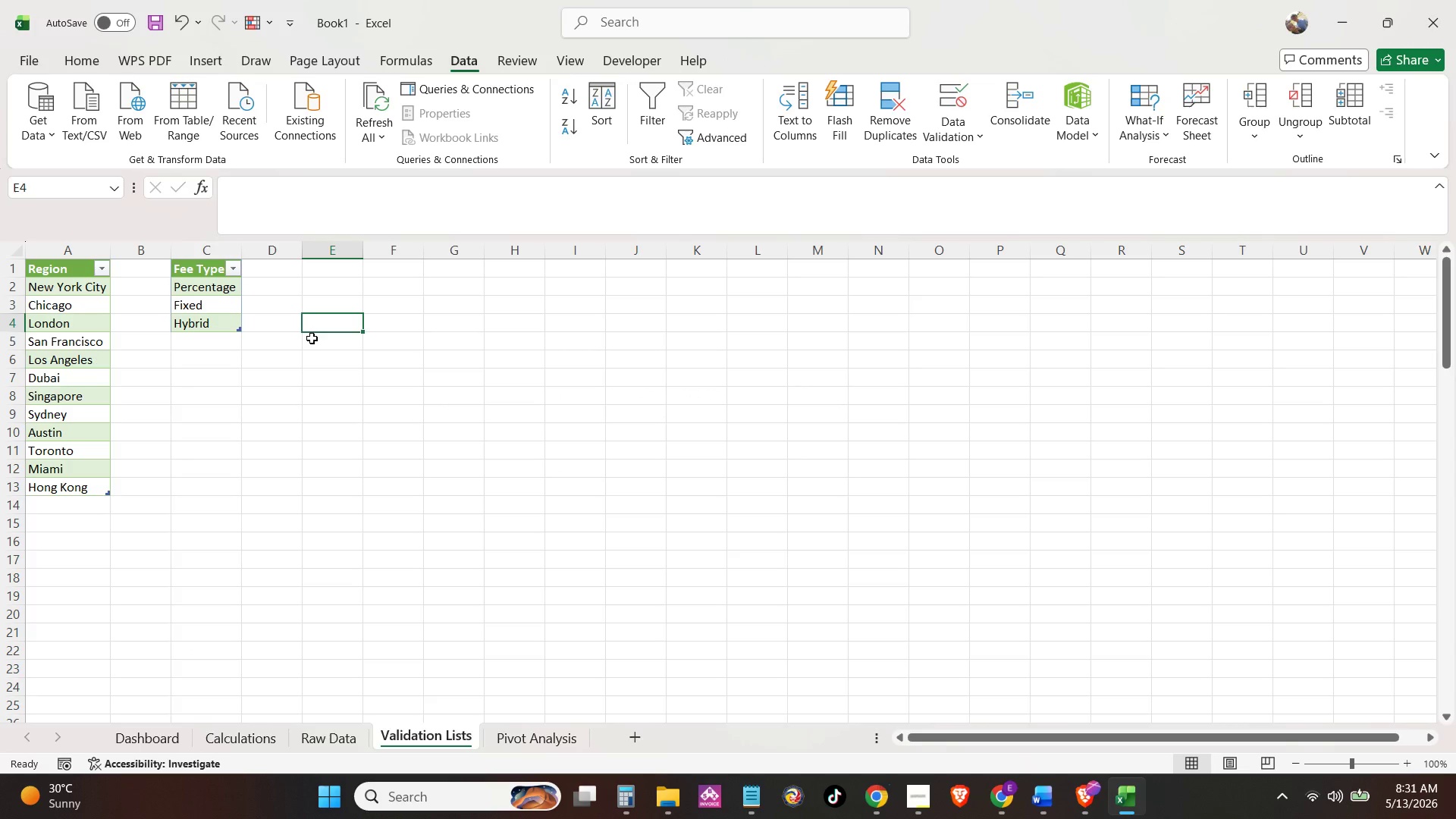 
key(Alt+AltLeft)
 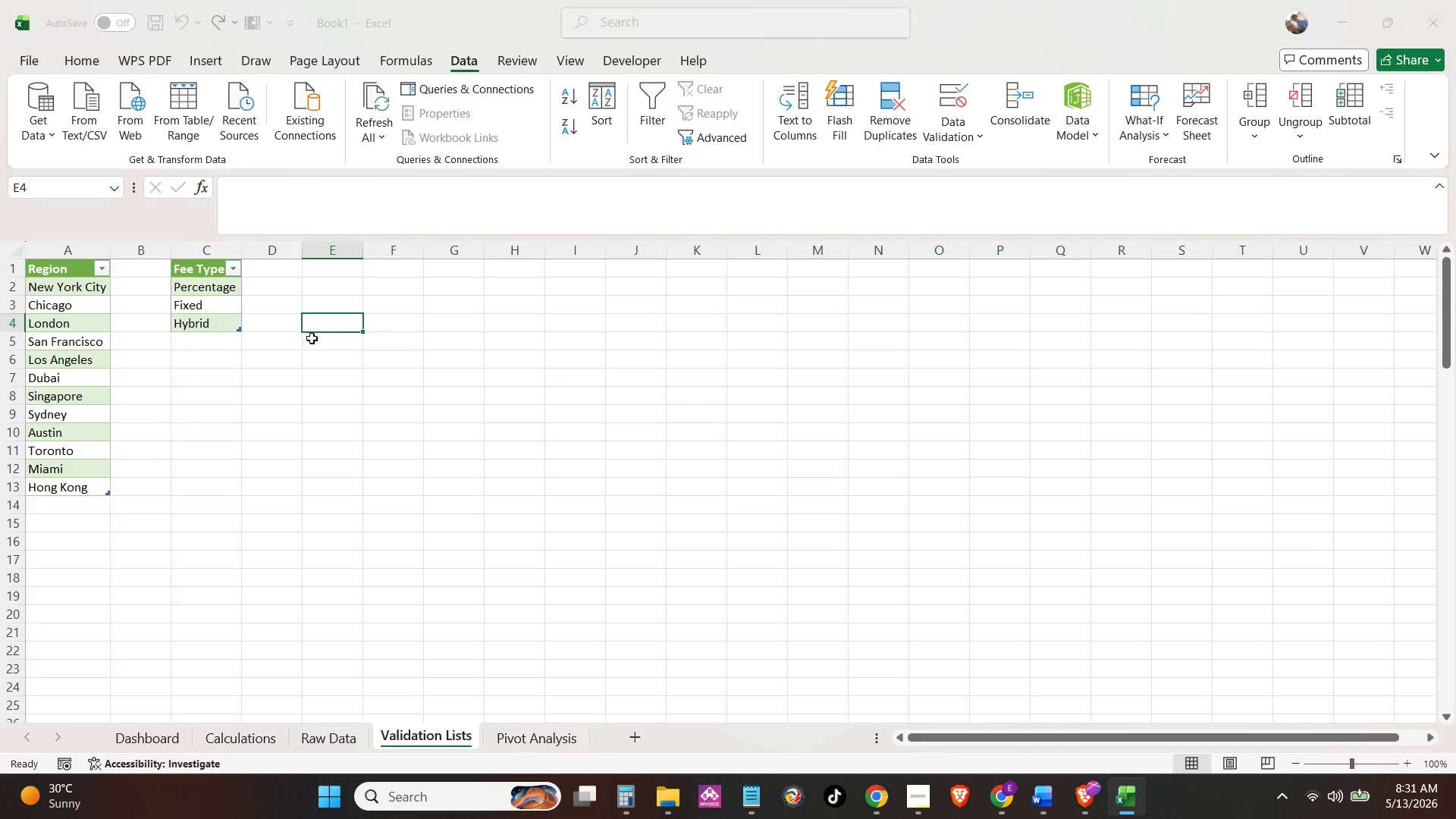 
key(Alt+Tab)